 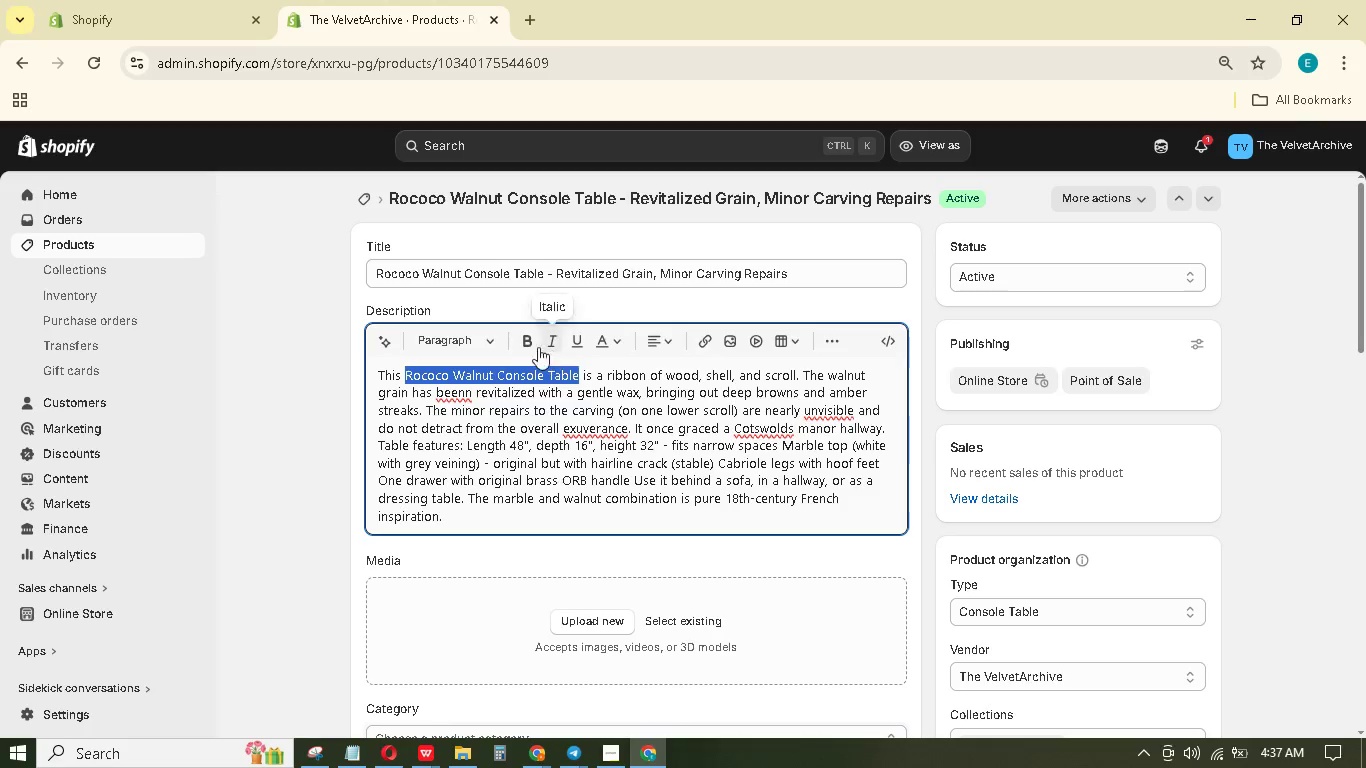 
left_click([521, 338])
 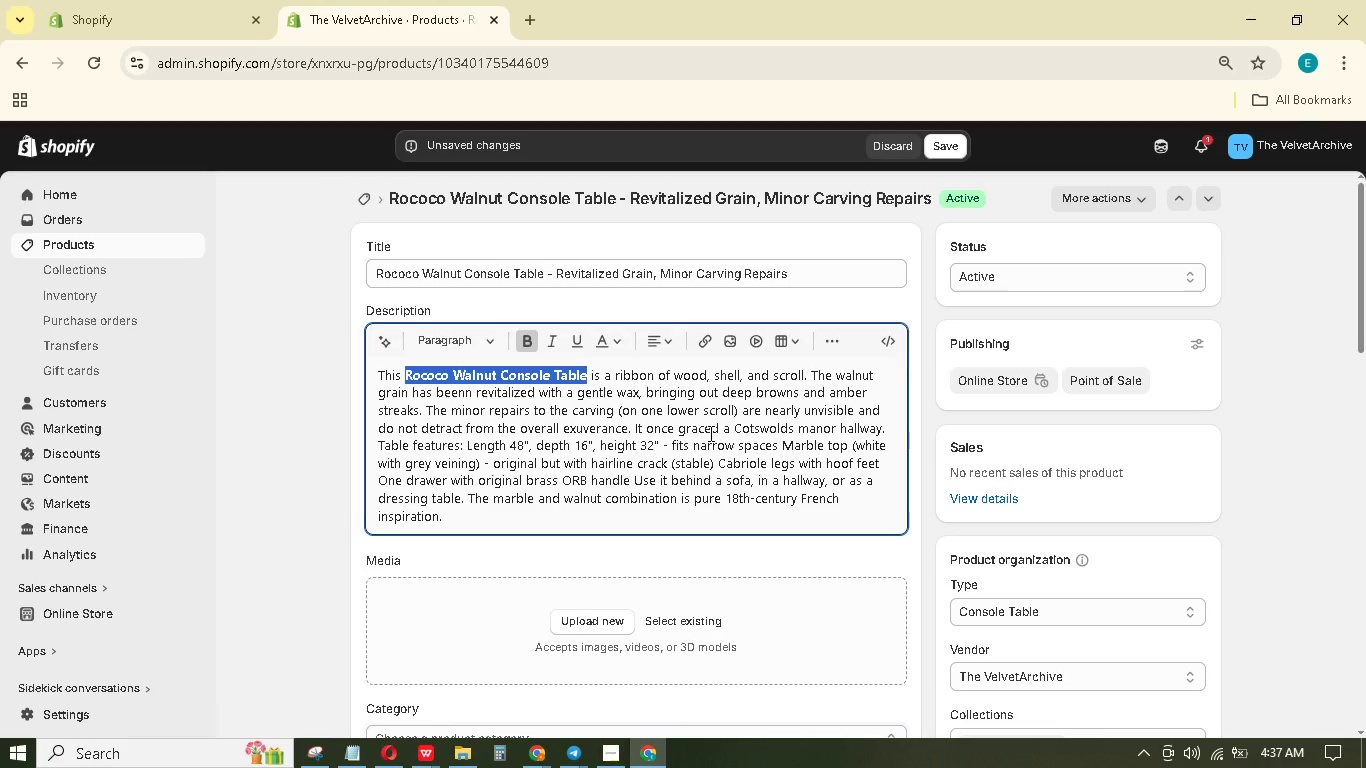 
wait(9.88)
 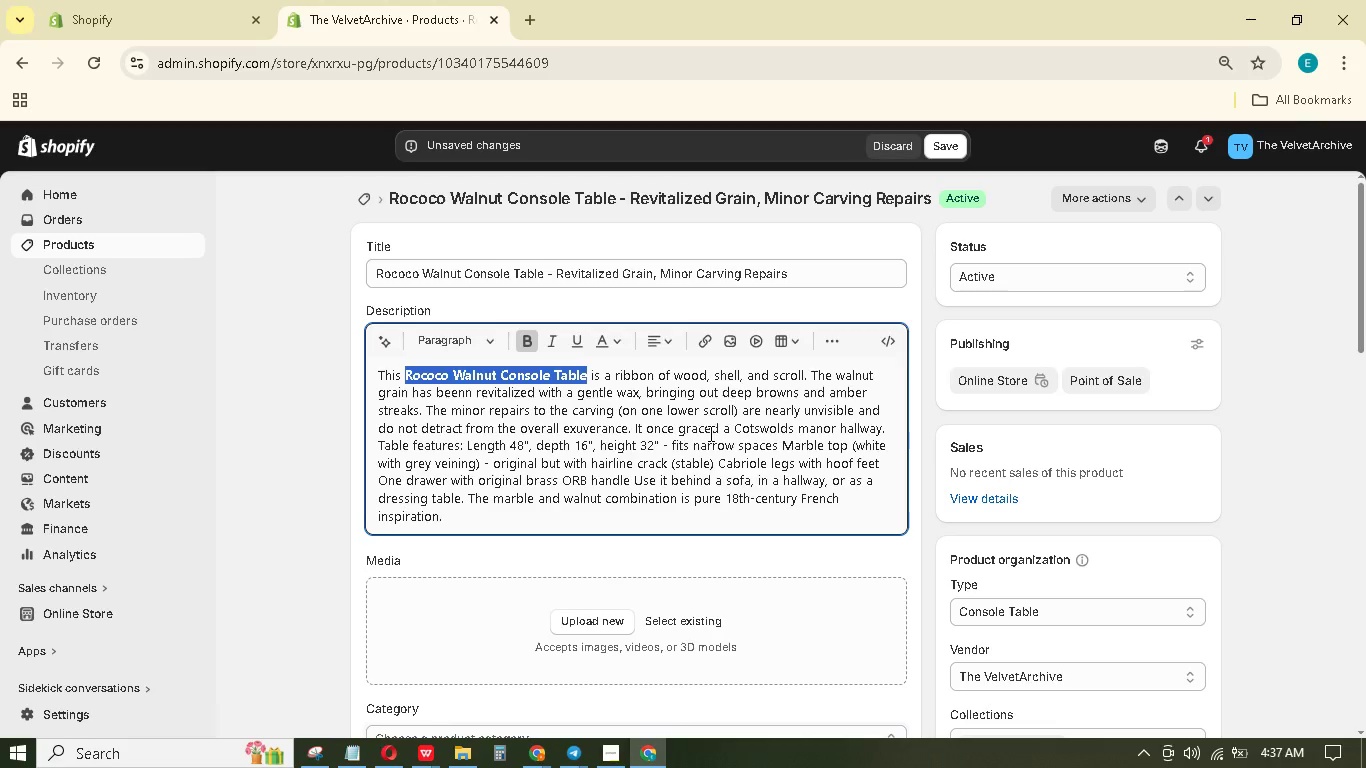 
left_click([377, 444])
 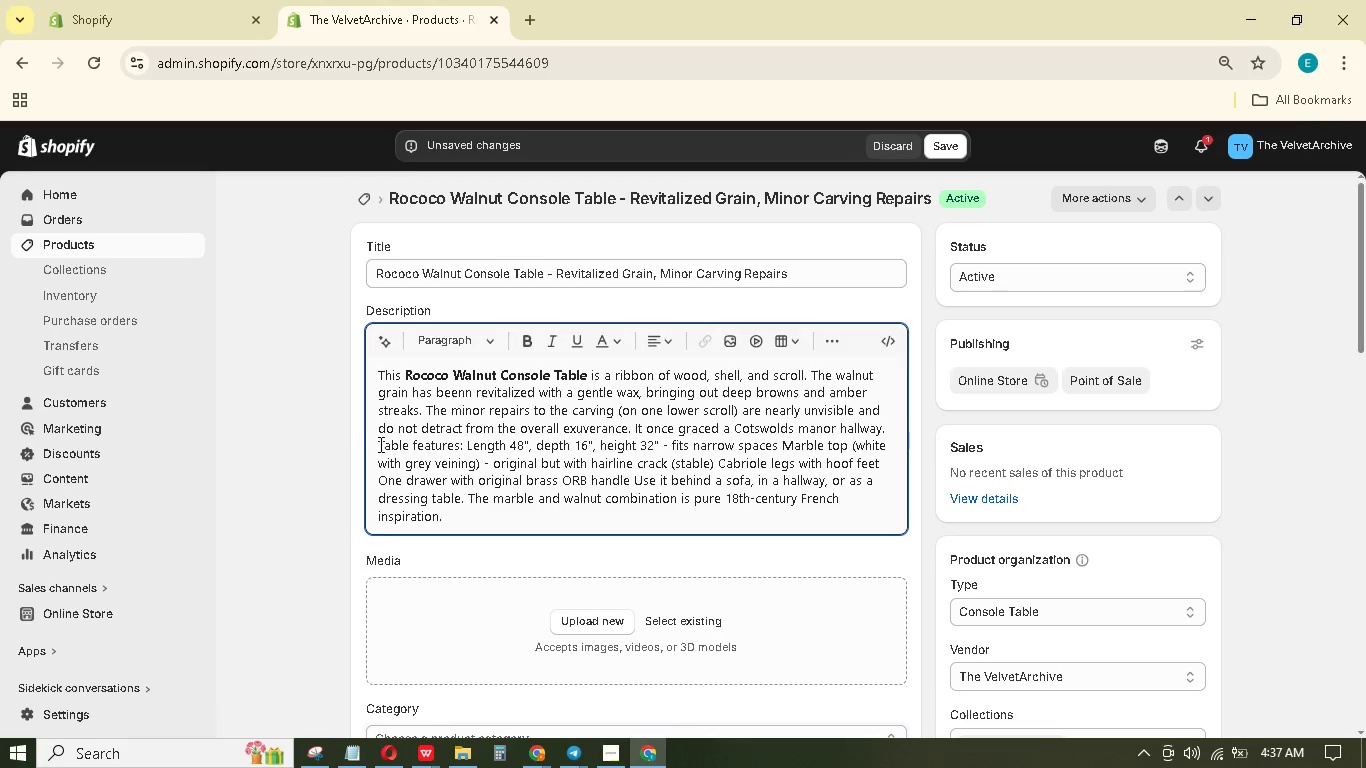 
key(Enter)
 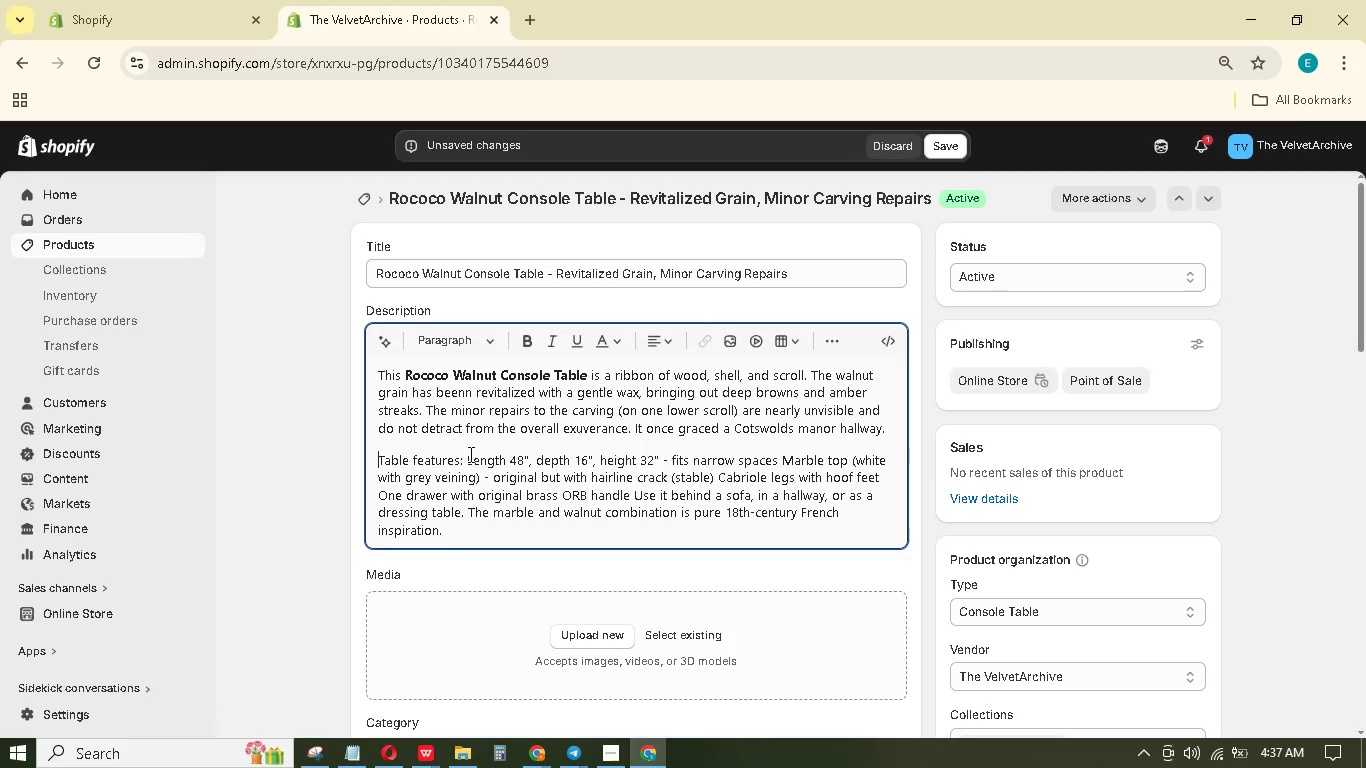 
double_click([468, 455])
 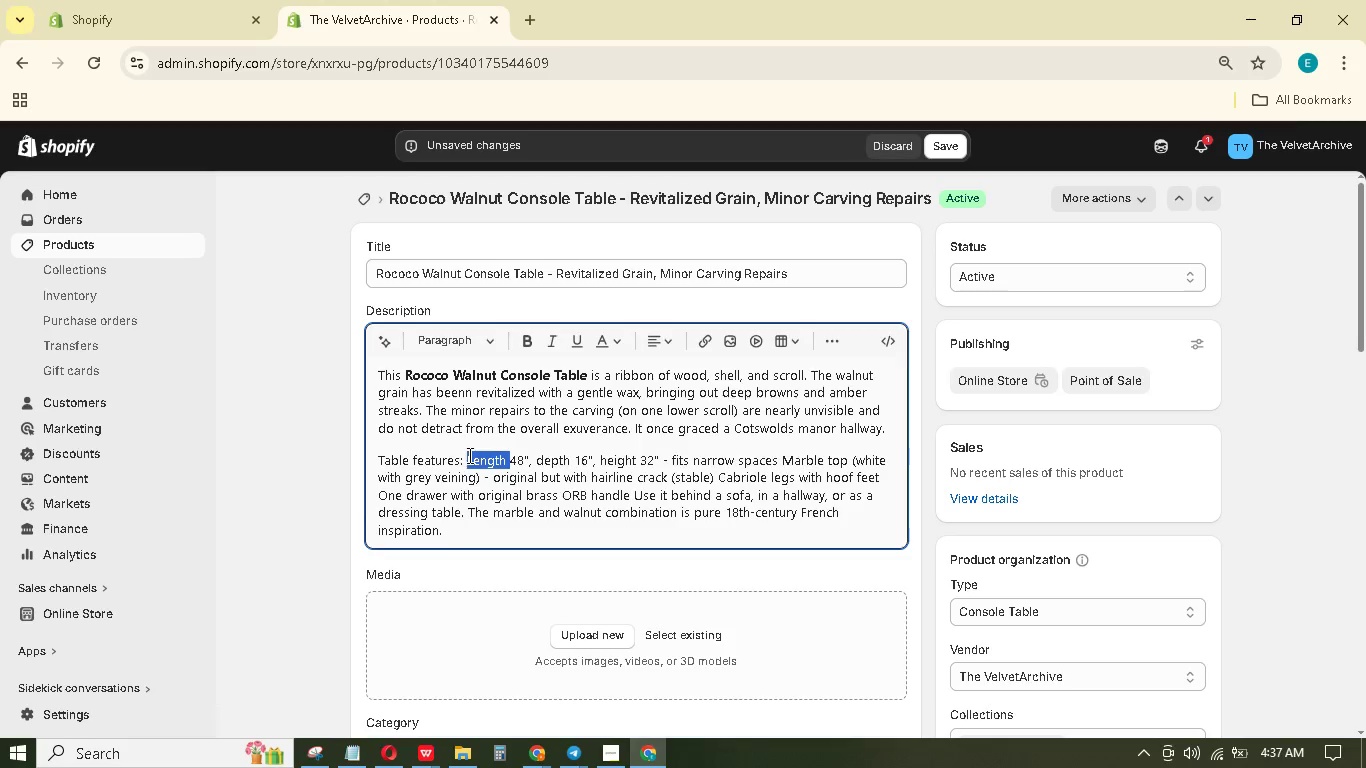 
key(Enter)
 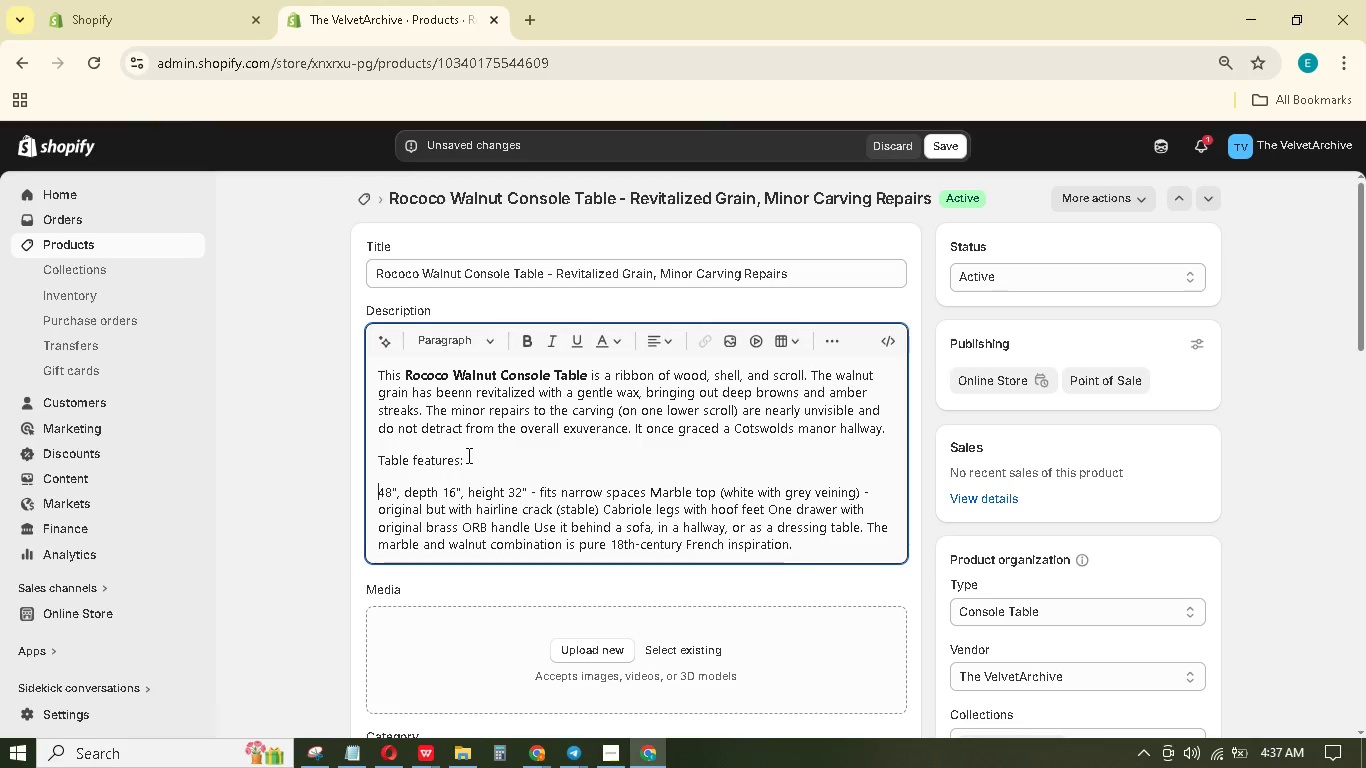 
key(Control+Z)
 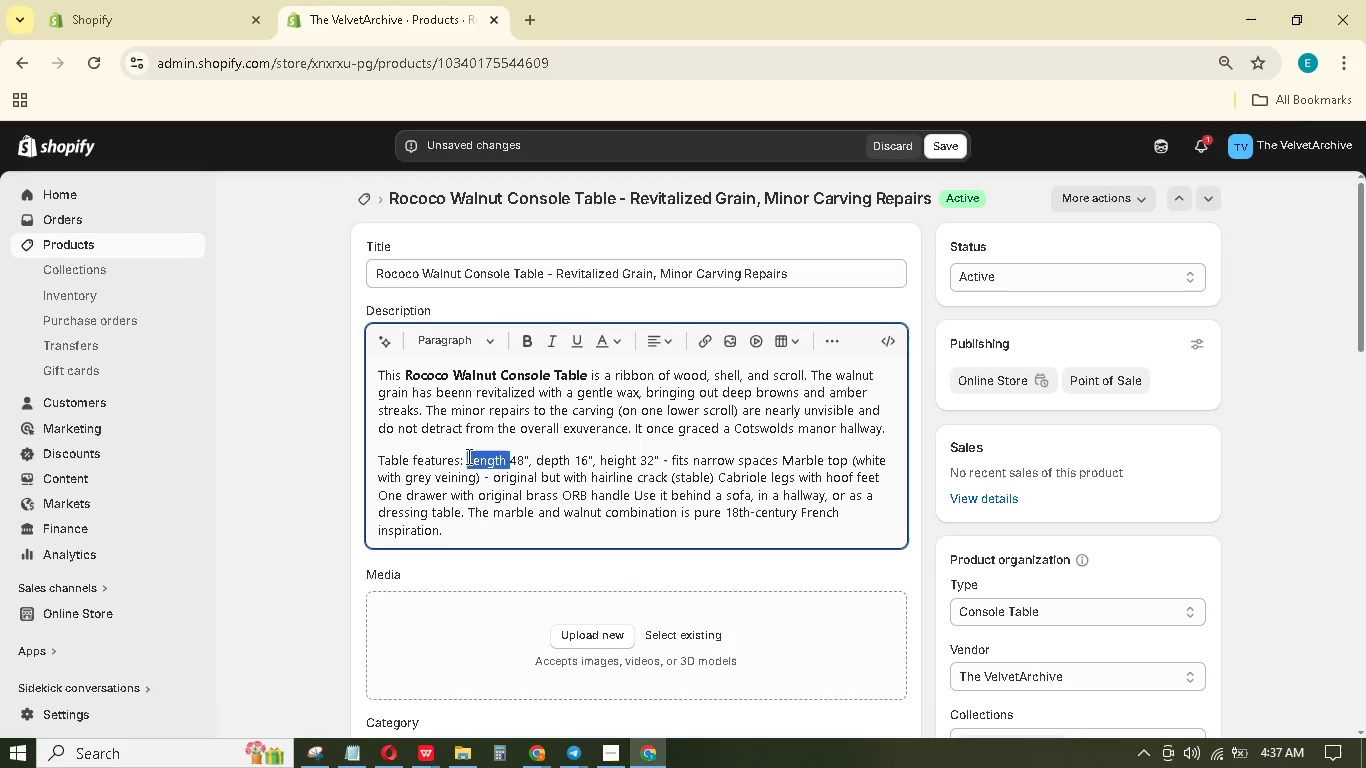 
key(ArrowLeft)
 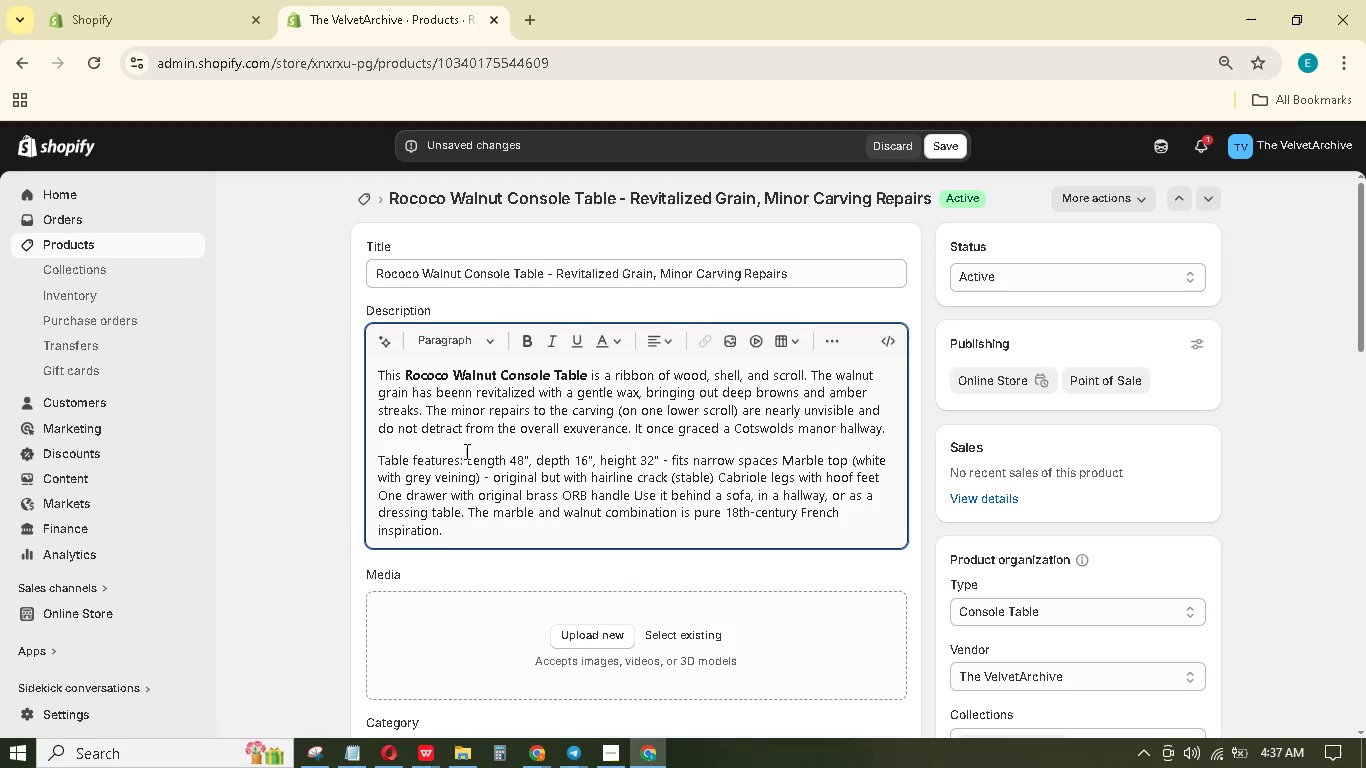 
key(Enter)
 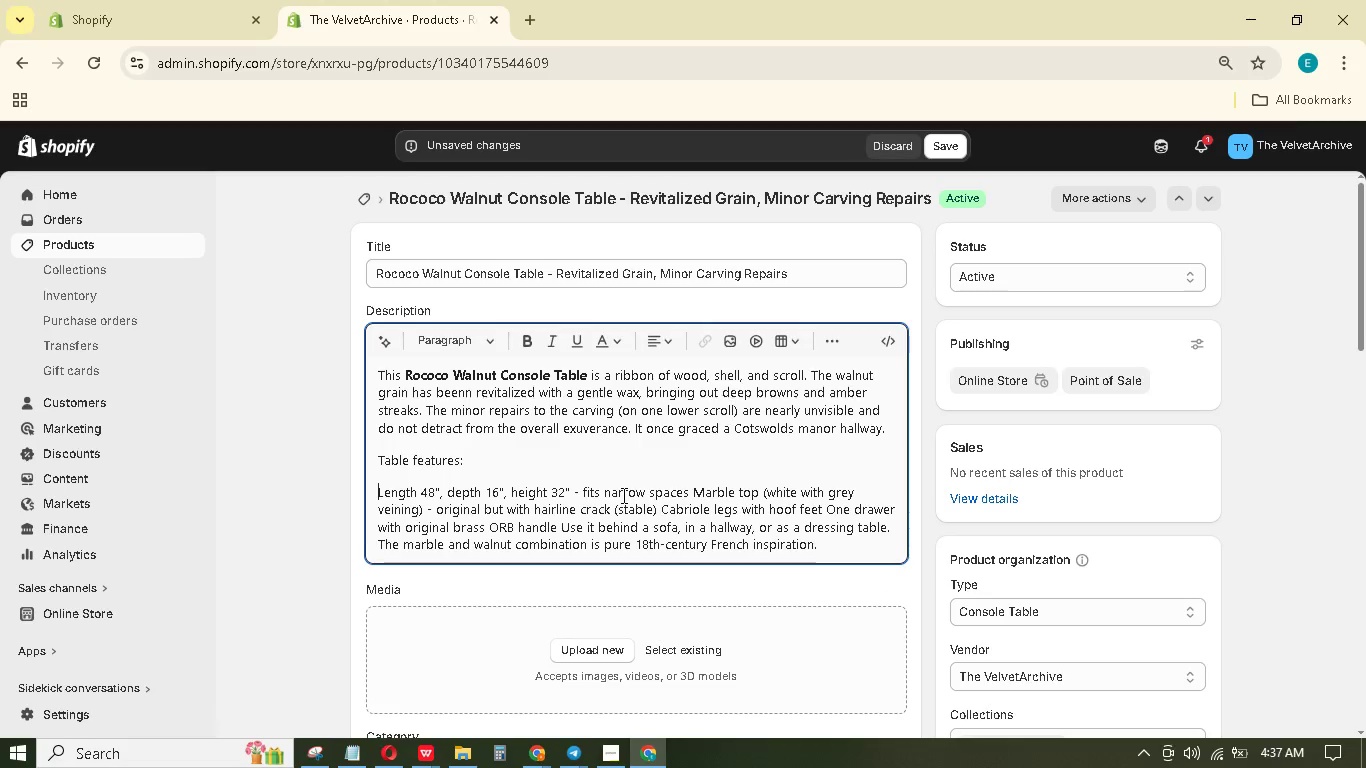 
wait(6.05)
 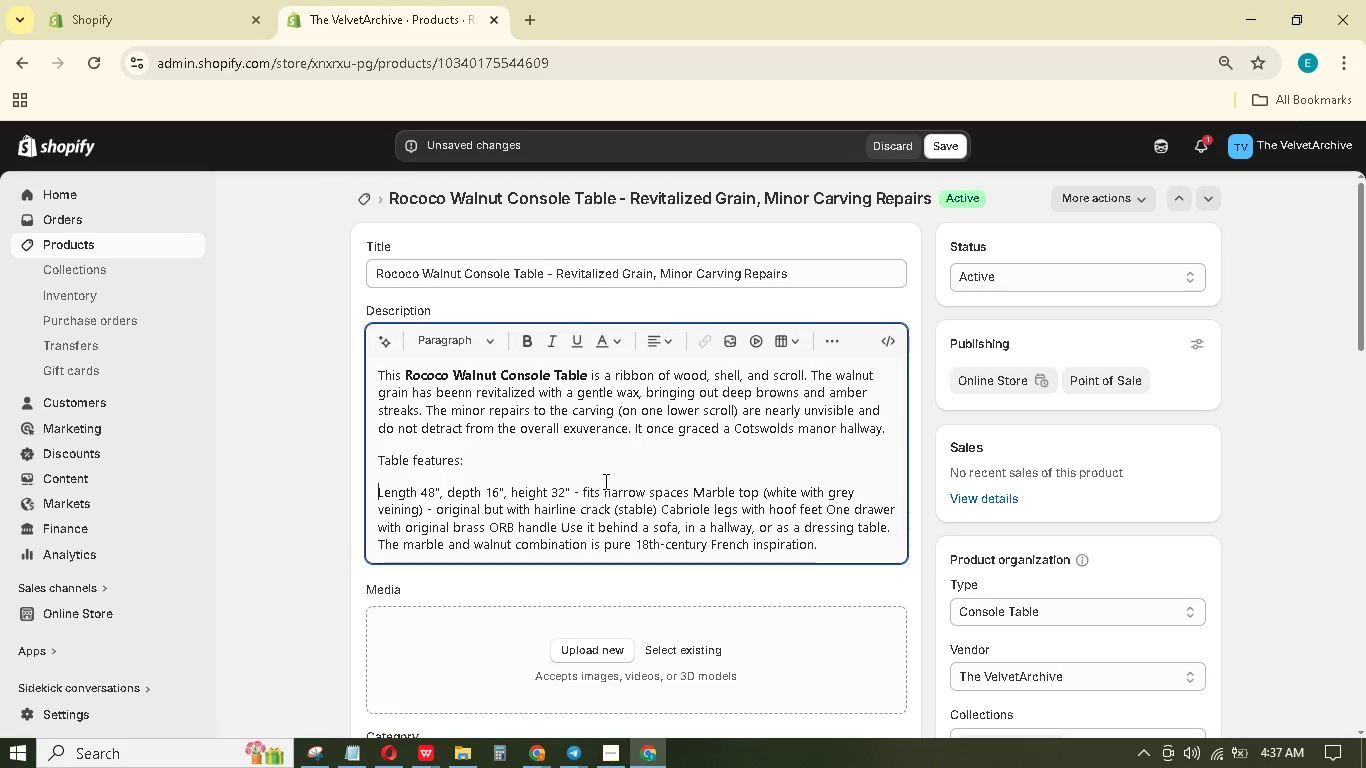 
double_click([697, 489])
 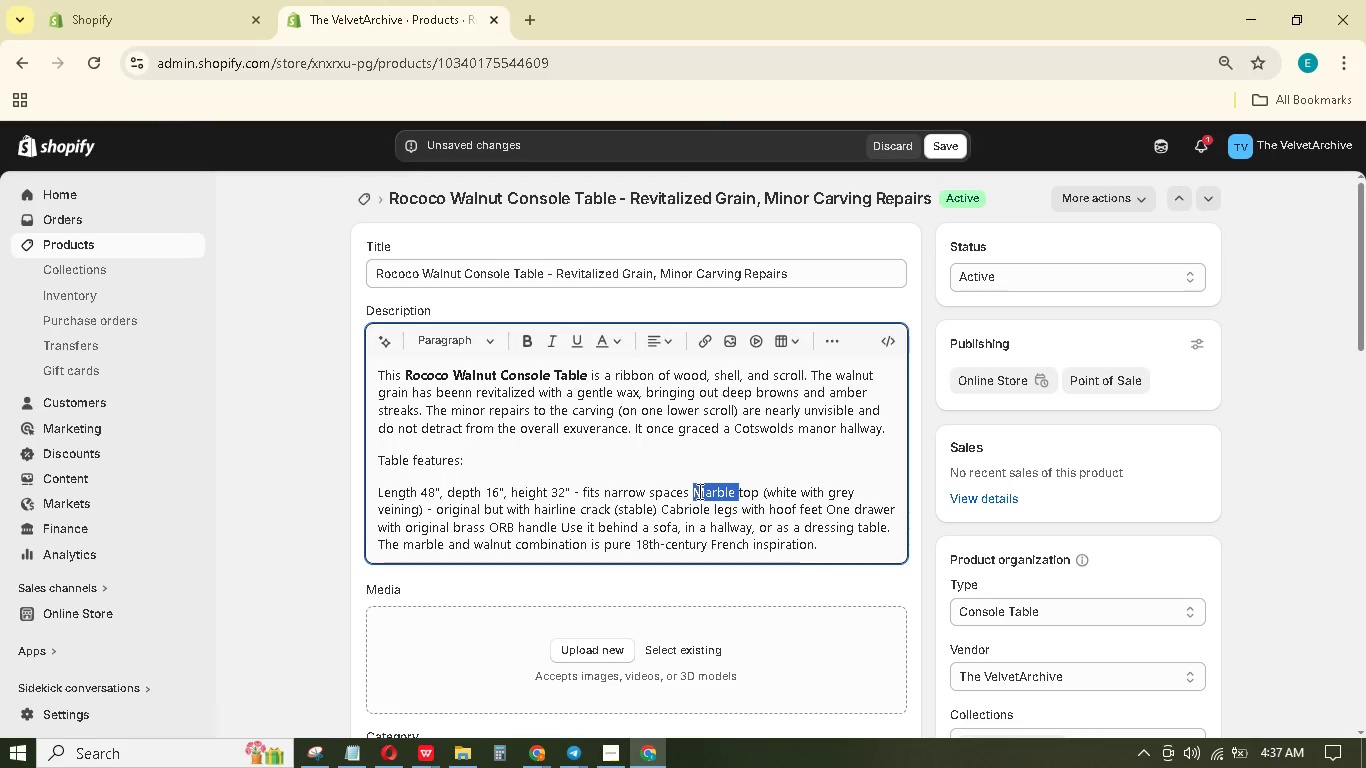 
key(ArrowLeft)
 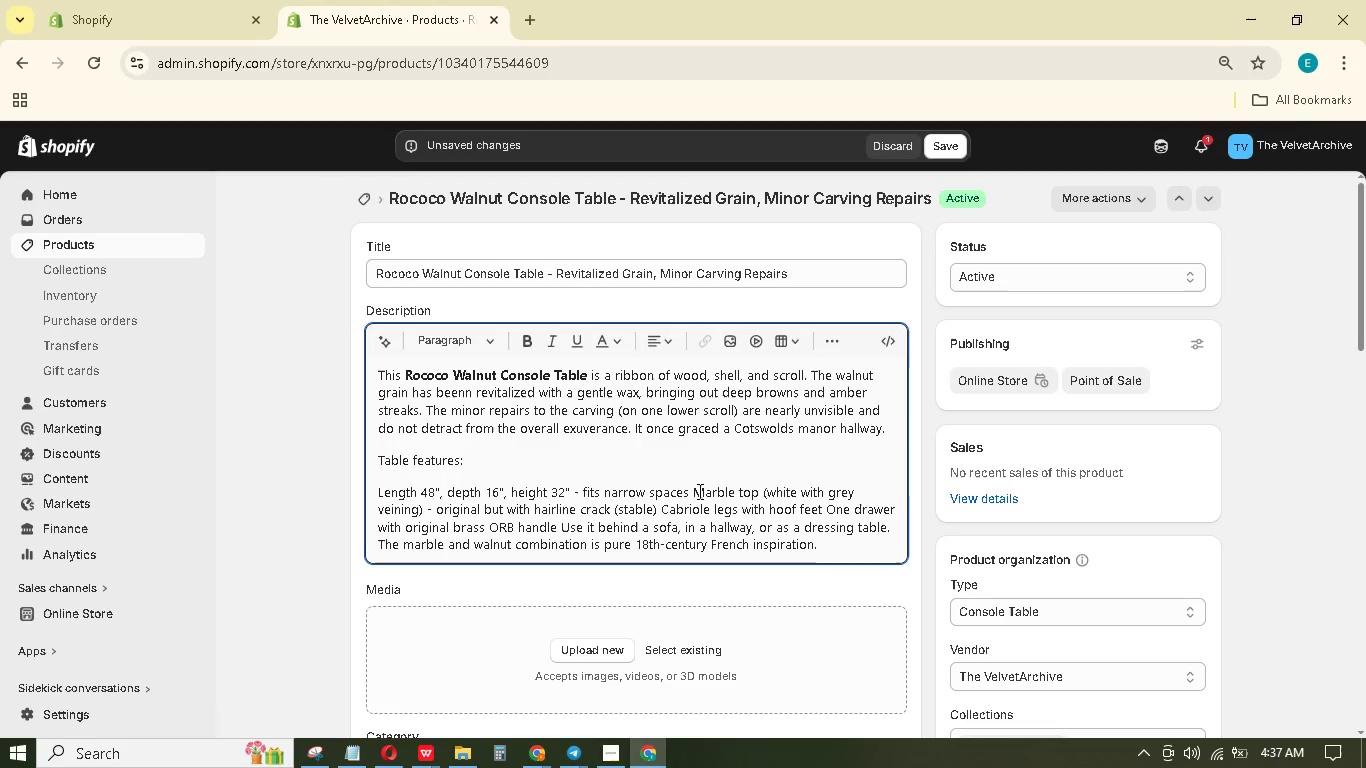 
key(Enter)
 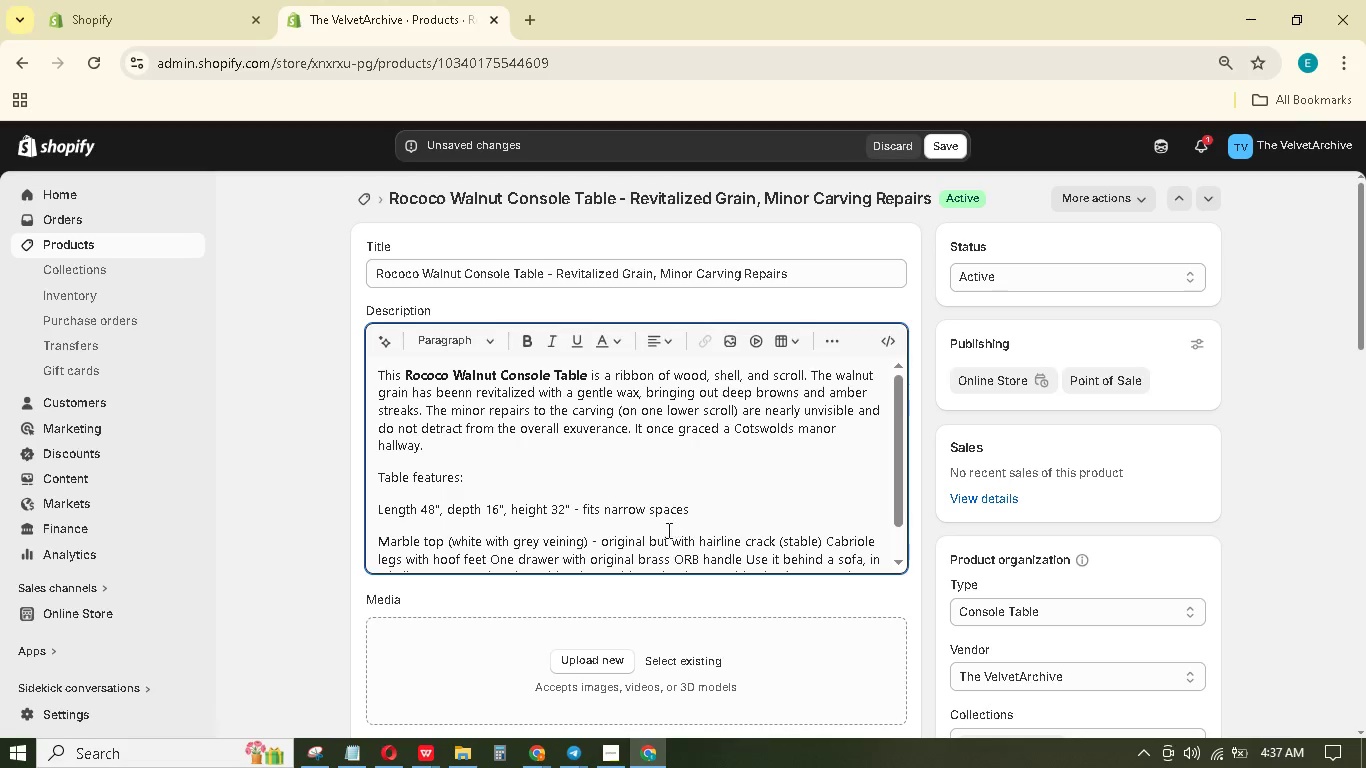 
wait(6.7)
 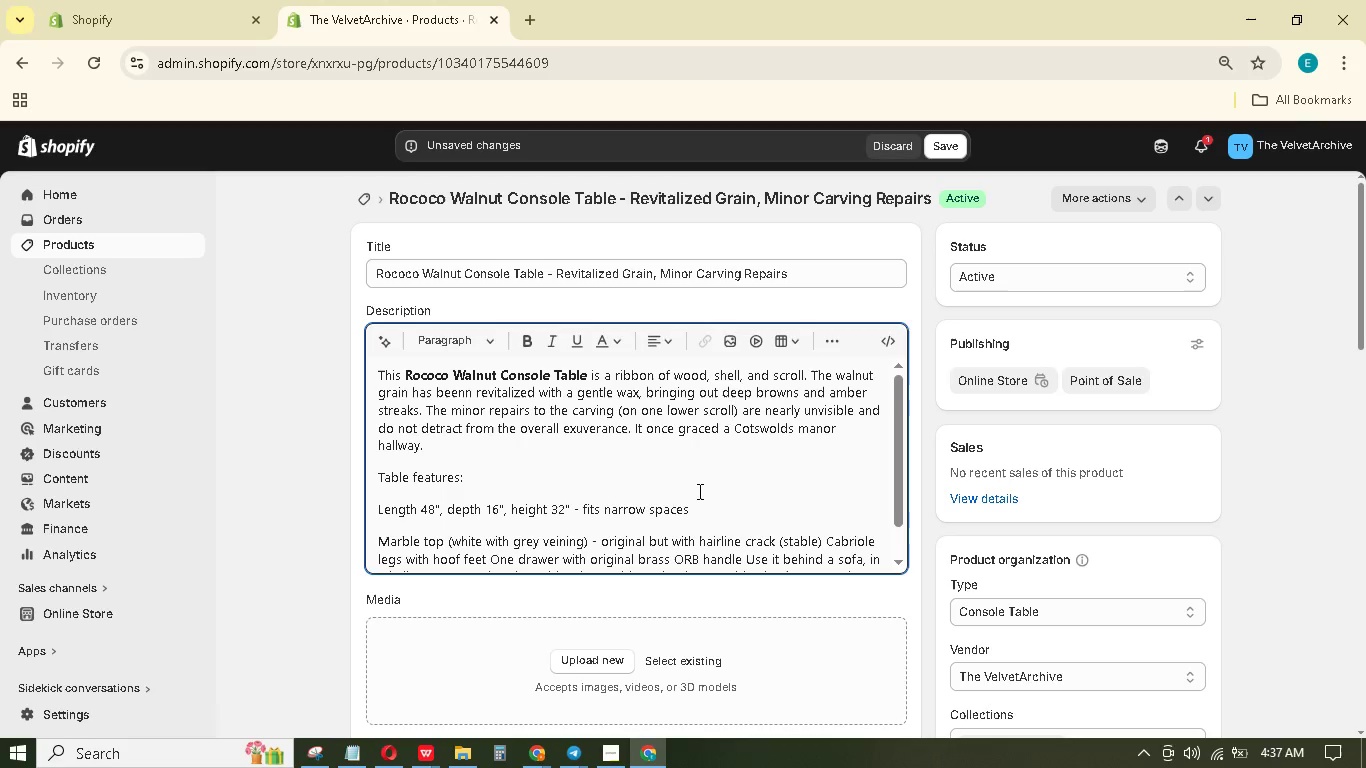 
double_click([826, 531])
 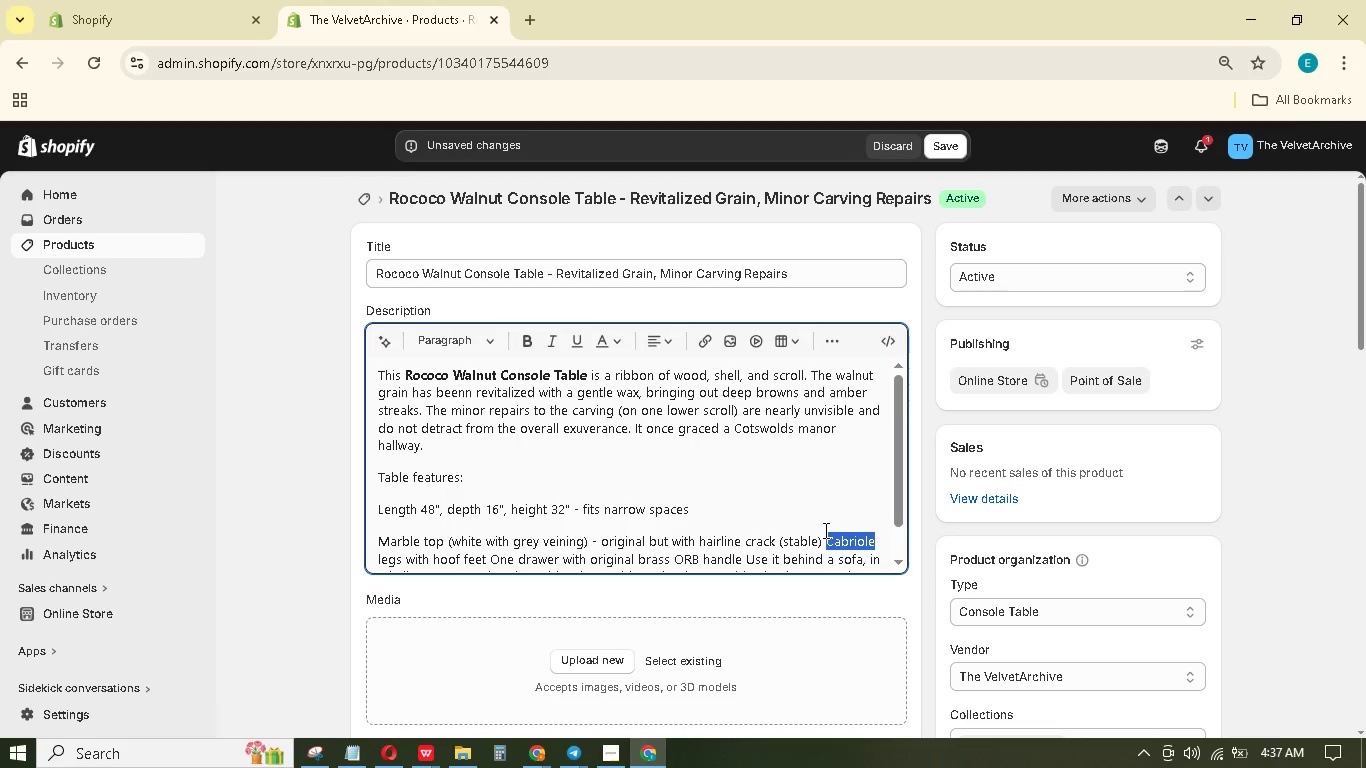 
key(ArrowLeft)
 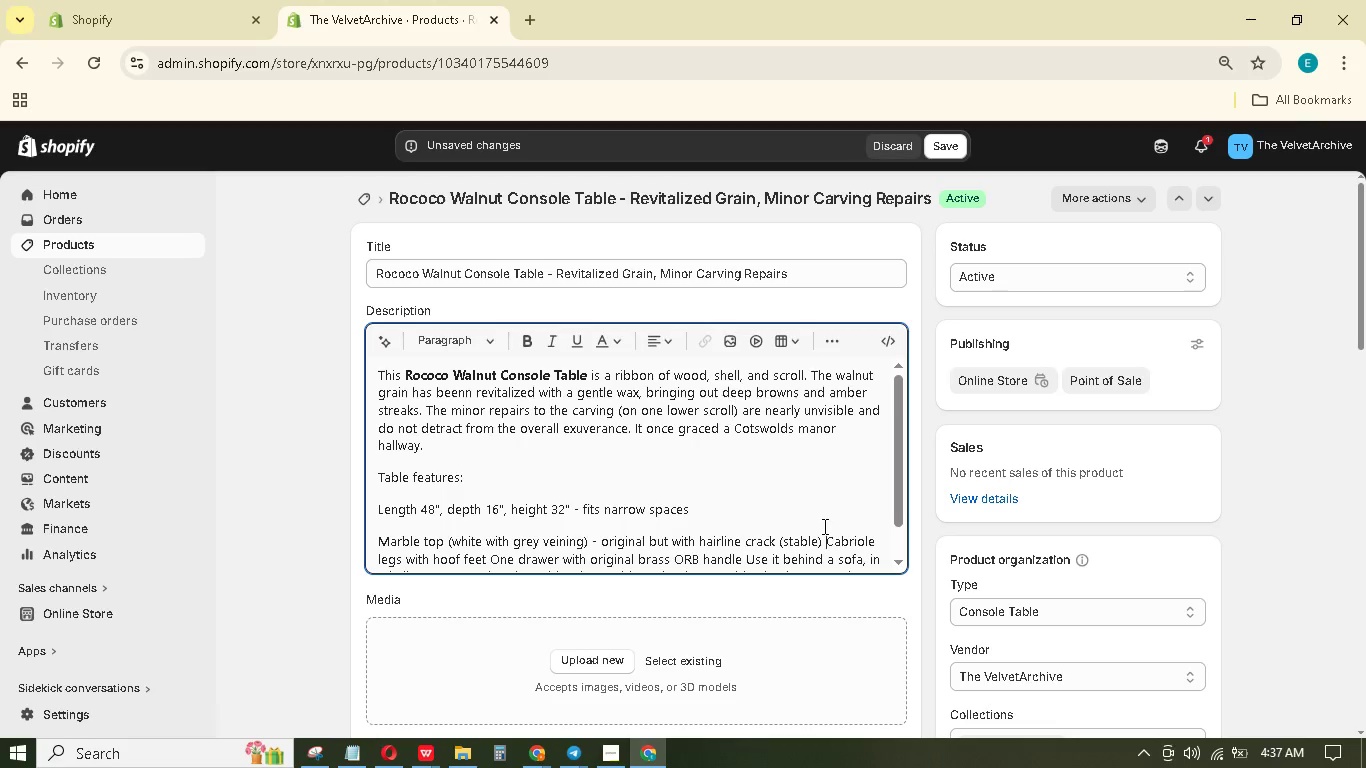 
key(Enter)
 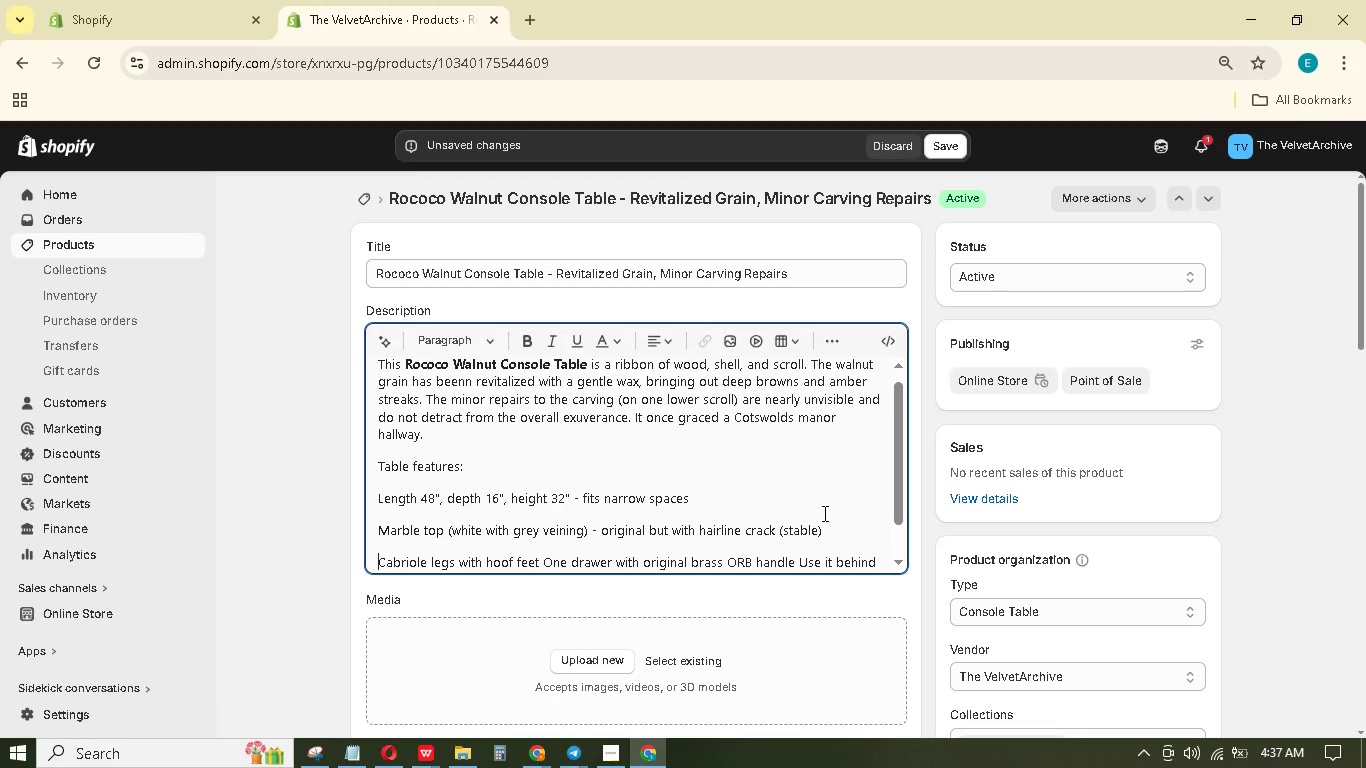 
scroll: coordinate [823, 511], scroll_direction: down, amount: 1.0
 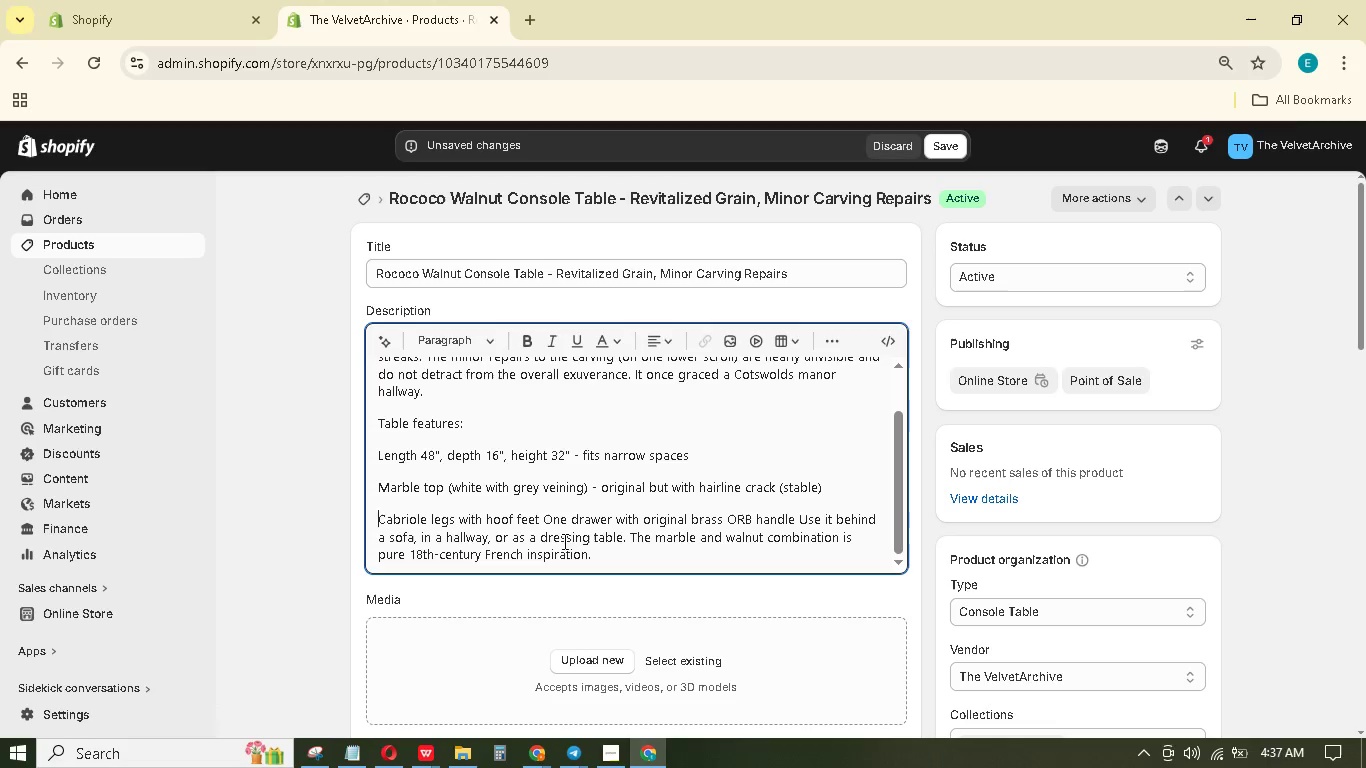 
left_click([547, 519])
 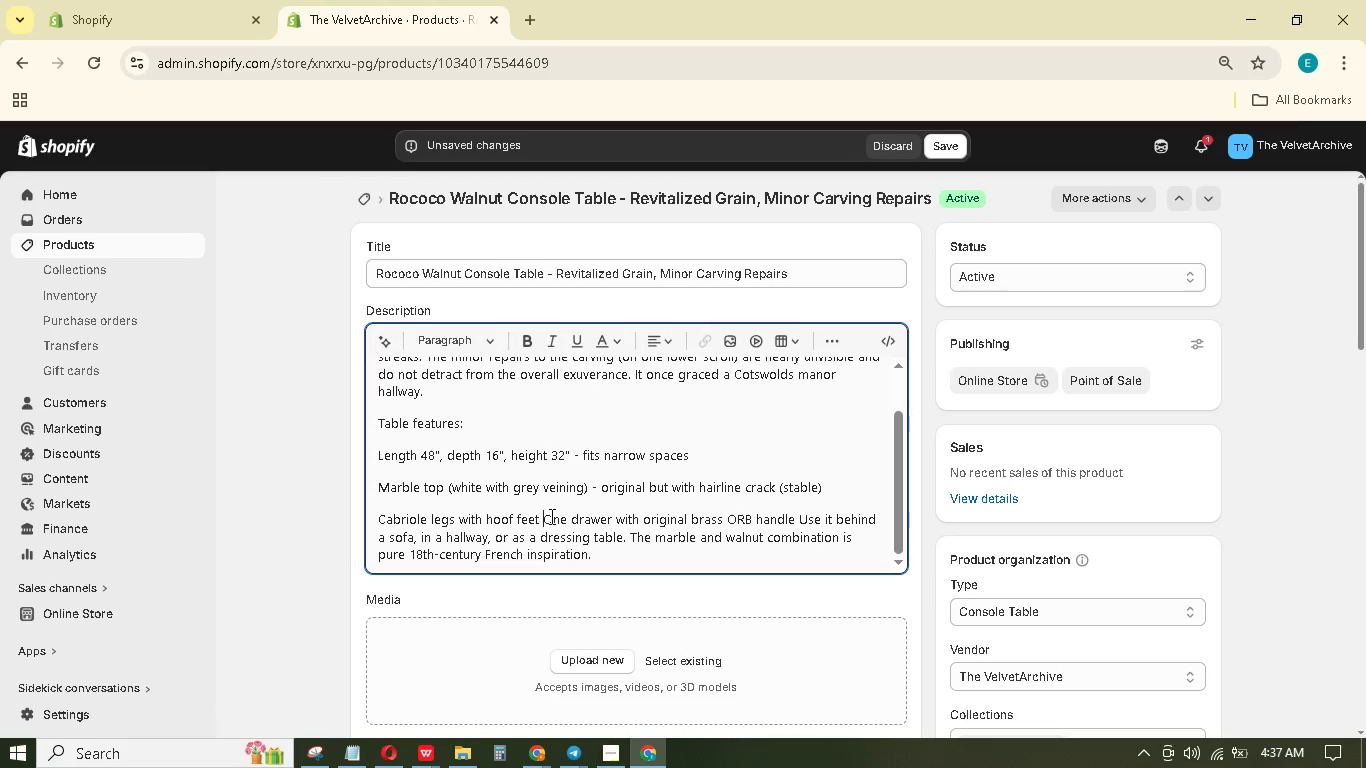 
key(Enter)
 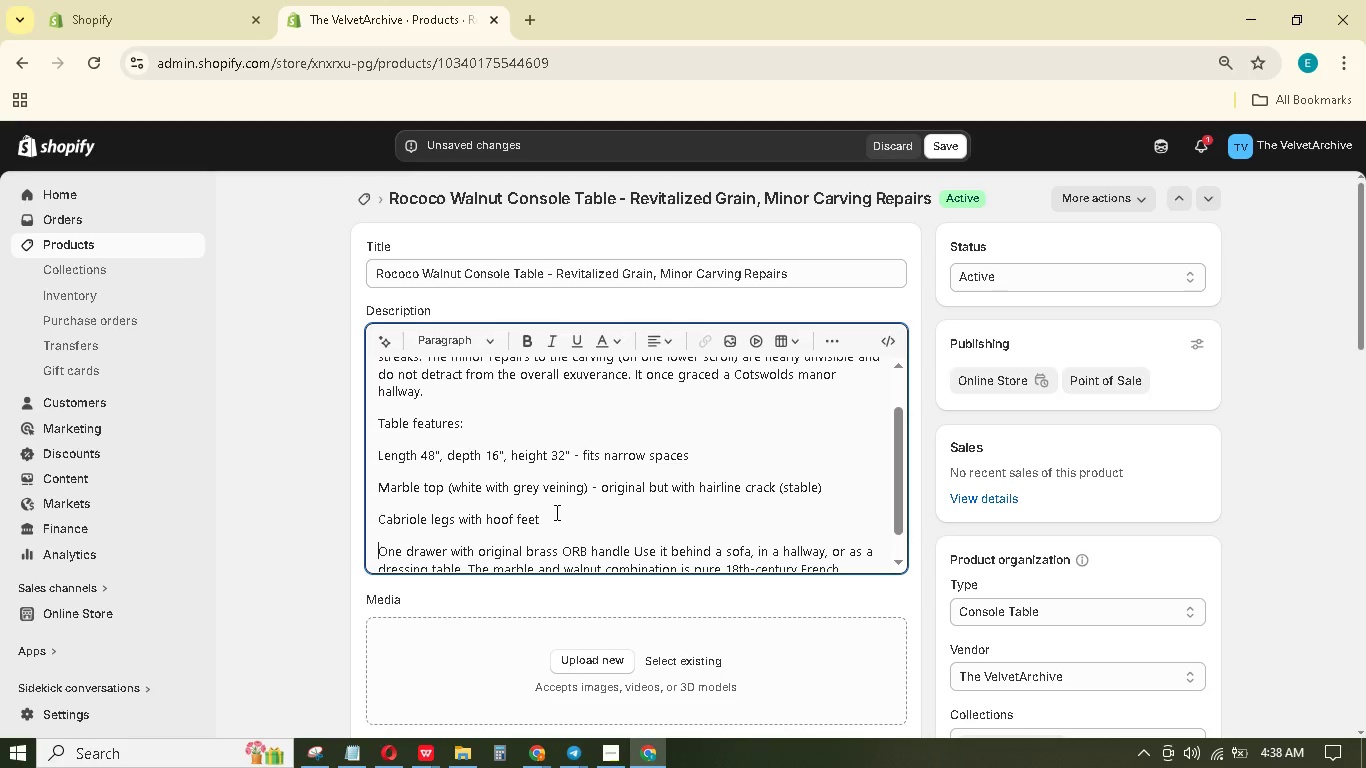 
scroll: coordinate [556, 511], scroll_direction: down, amount: 1.0
 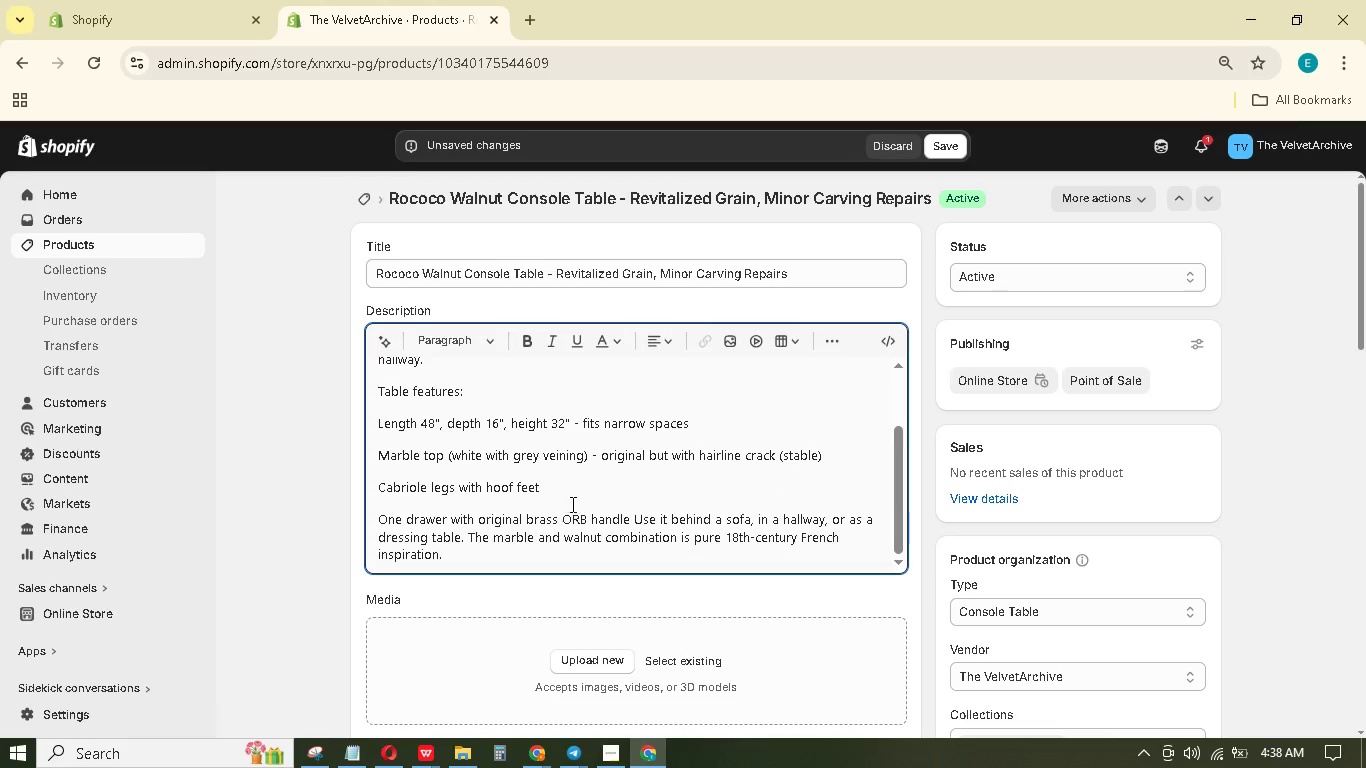 
wait(5.02)
 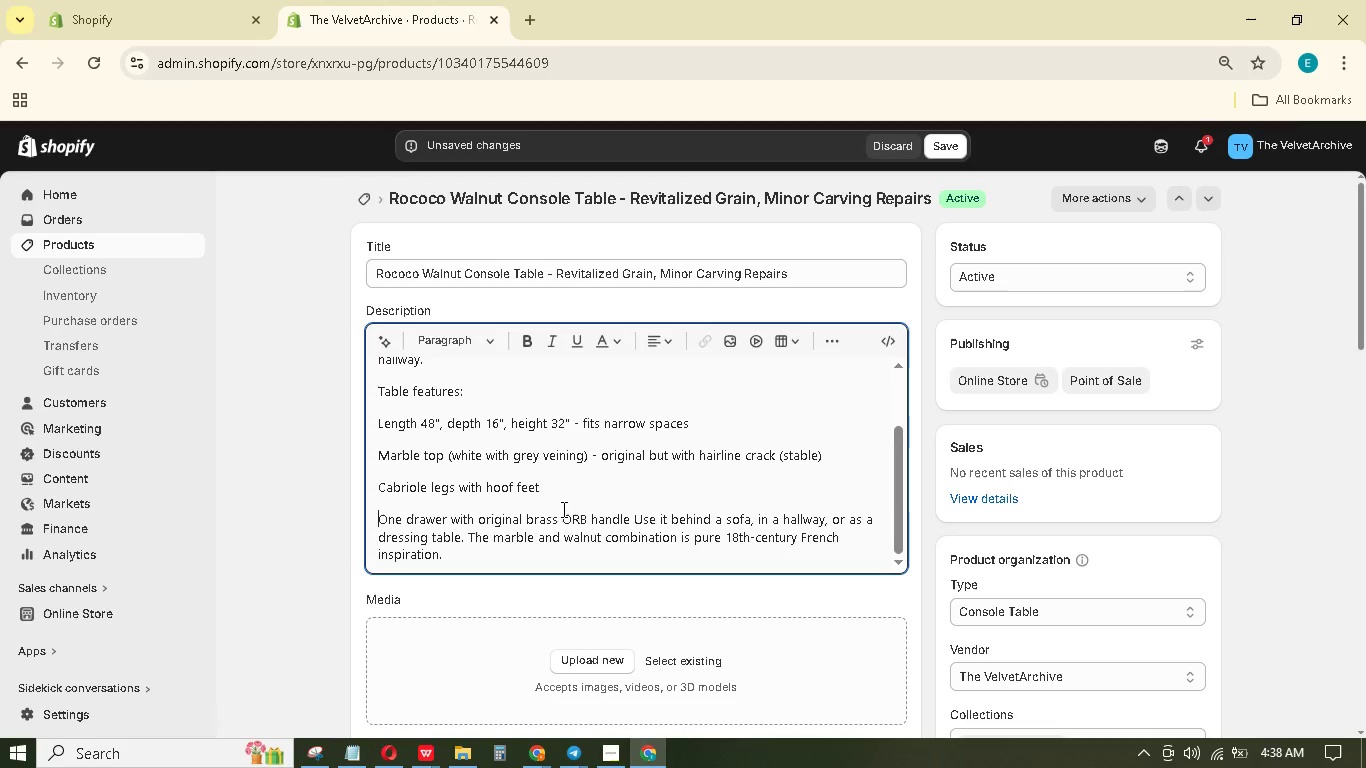 
left_click([637, 513])
 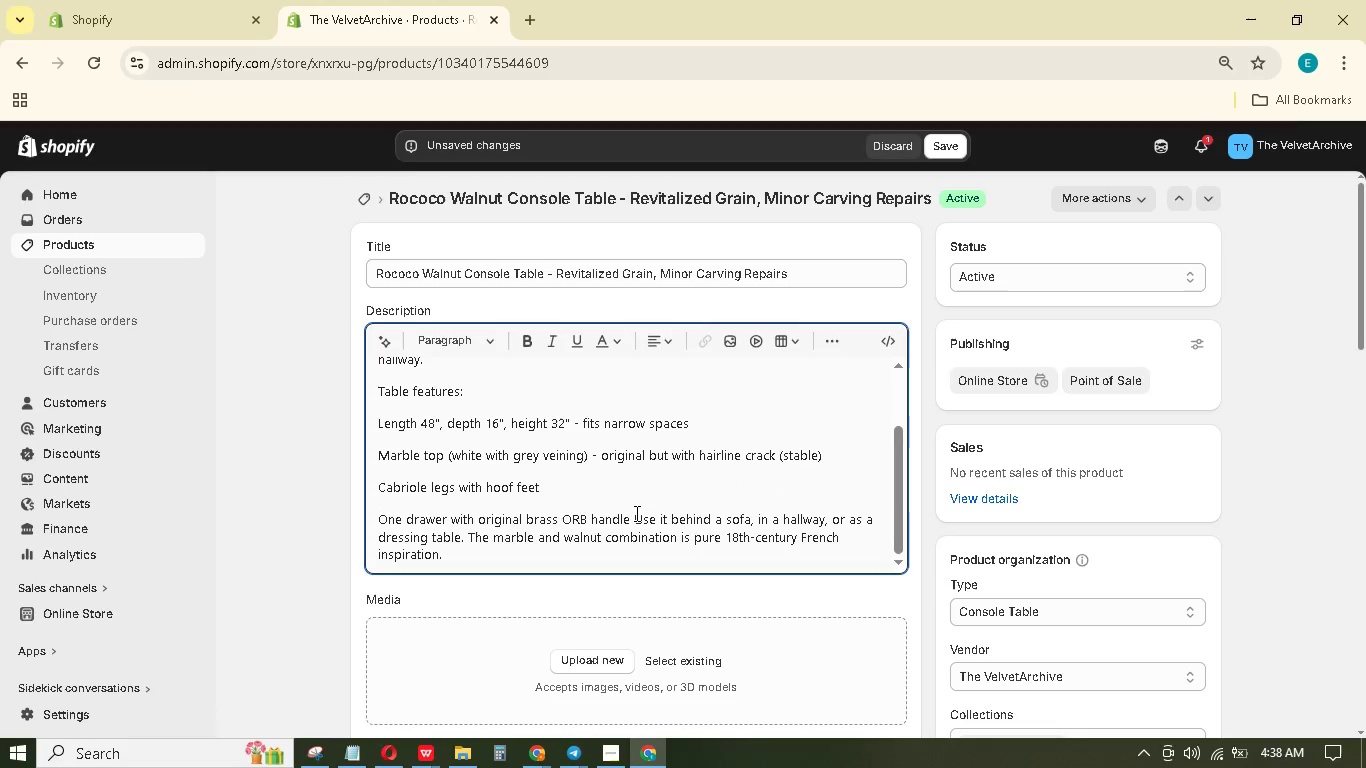 
key(Enter)
 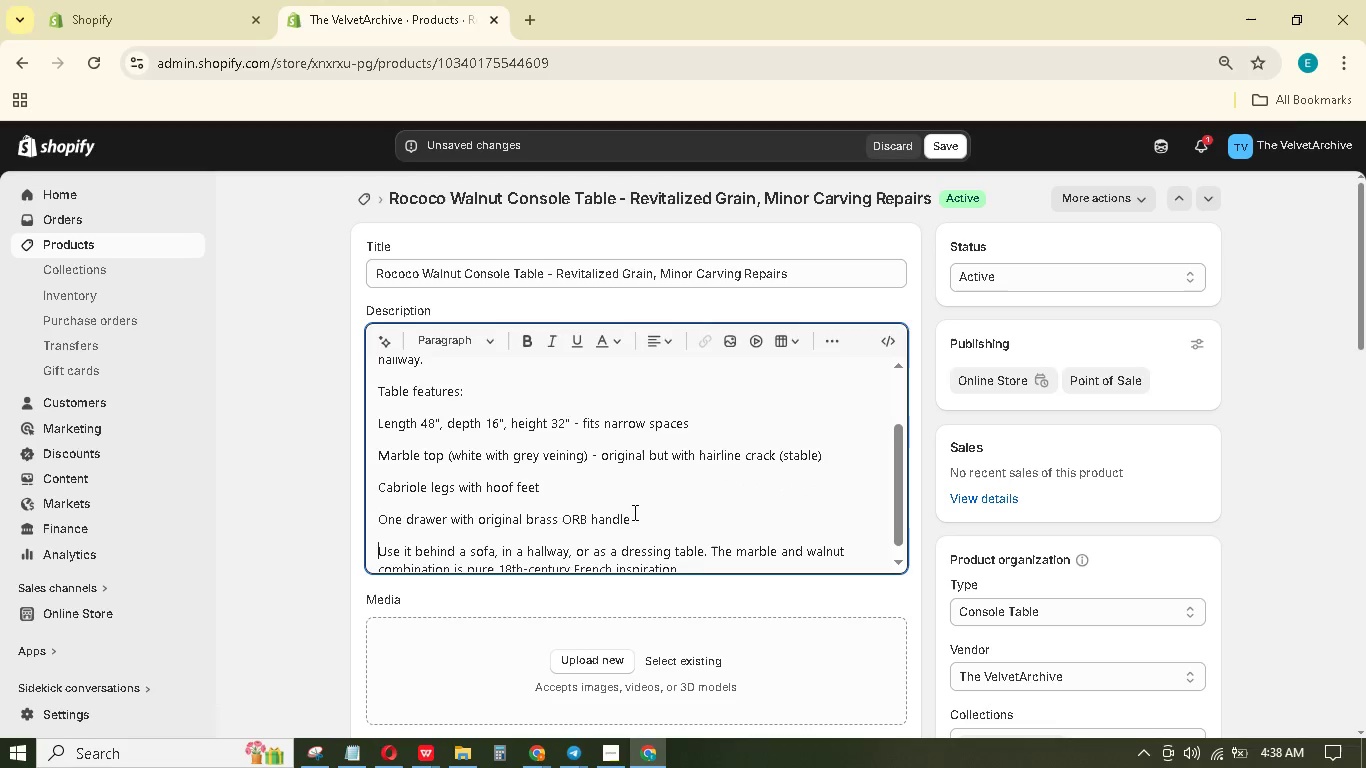 
key(Enter)
 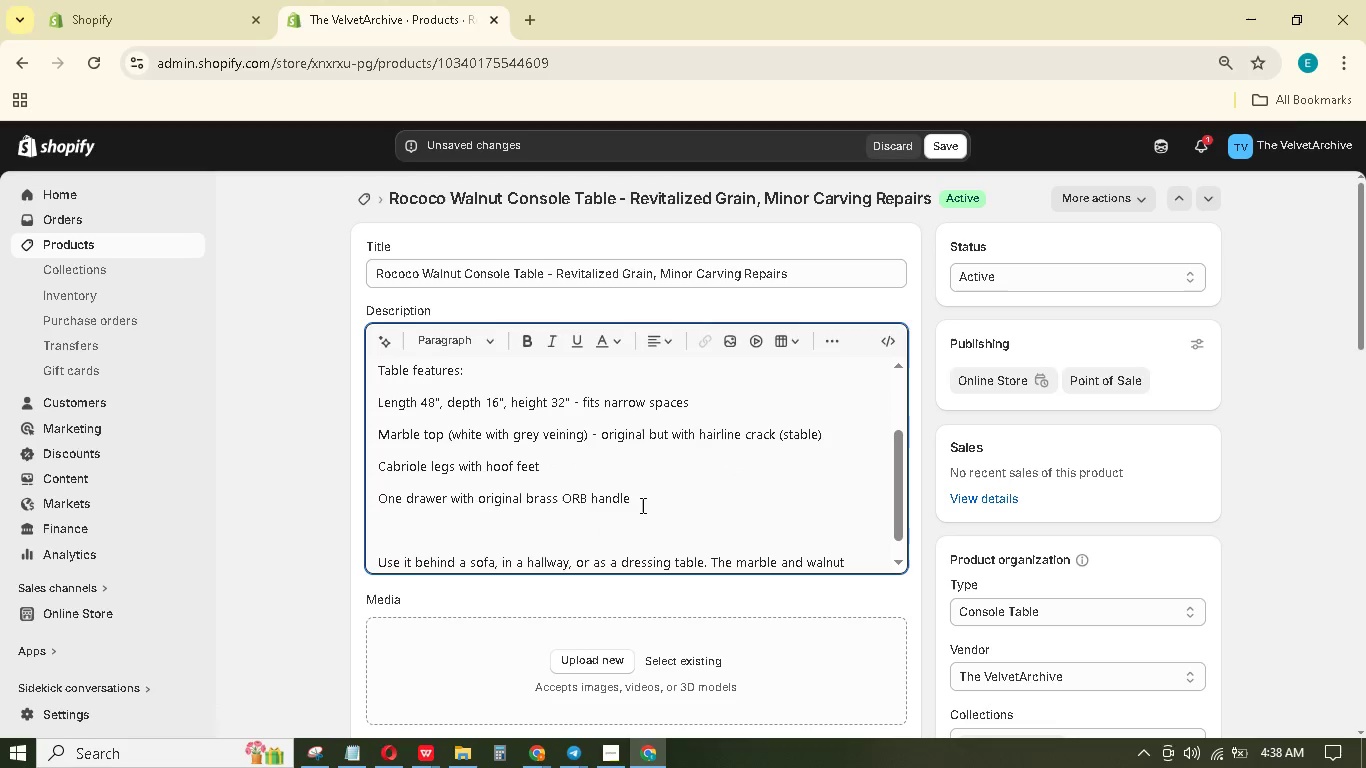 
left_click_drag(start_coordinate=[641, 505], to_coordinate=[352, 386])
 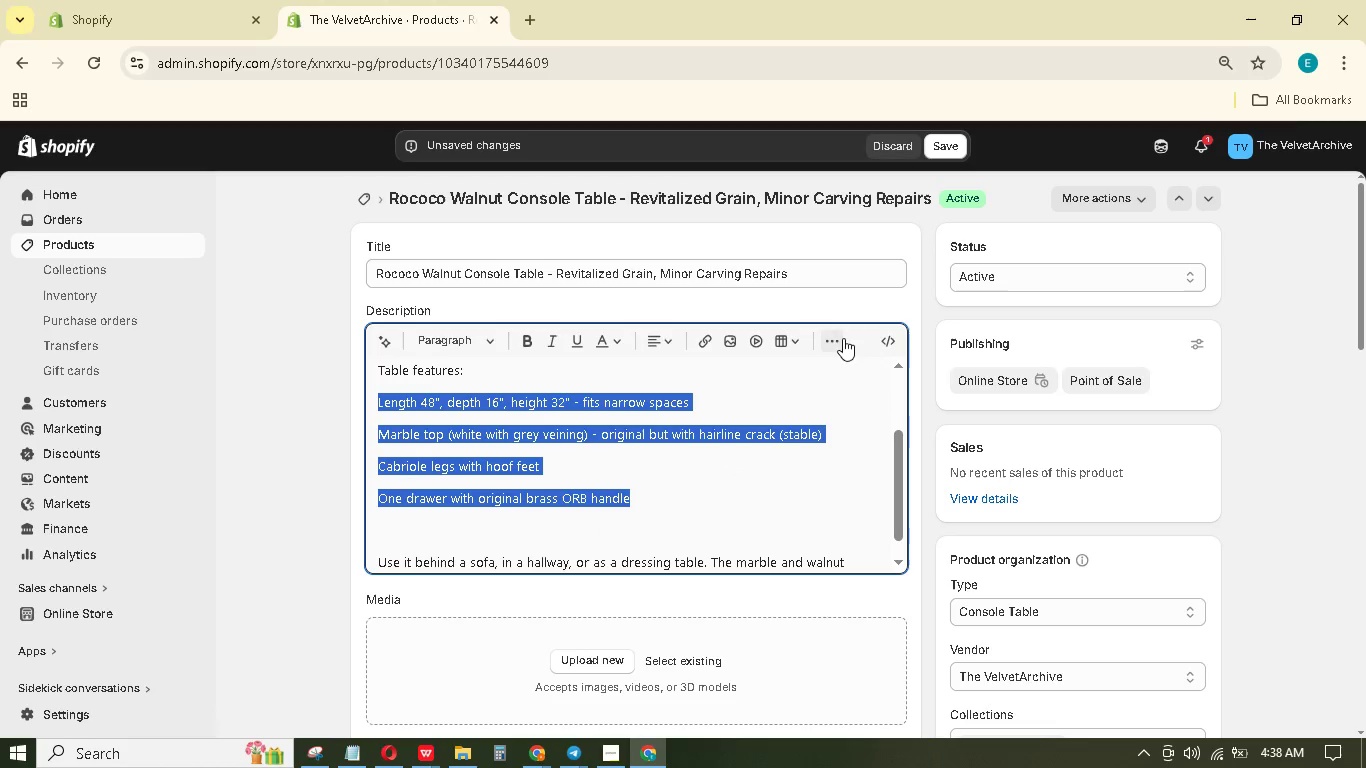 
left_click([838, 338])
 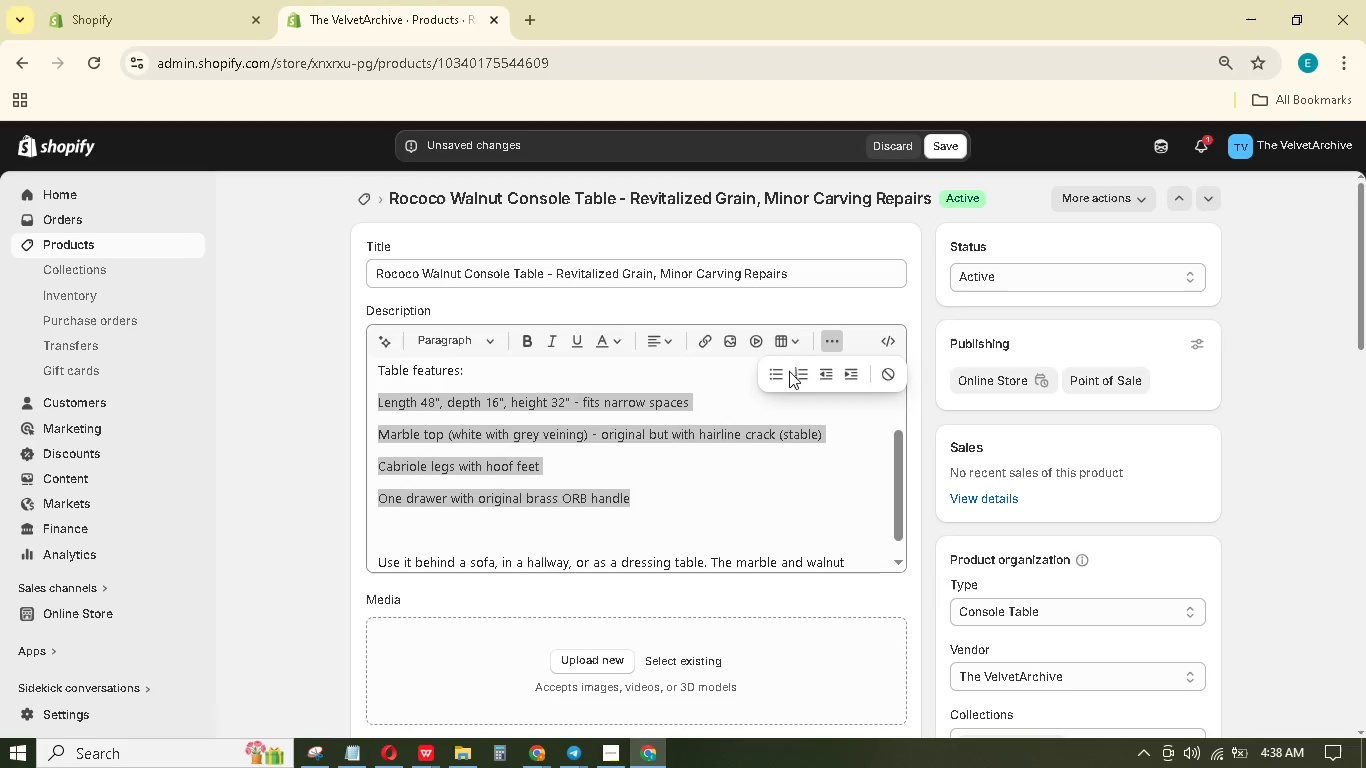 
left_click([777, 371])
 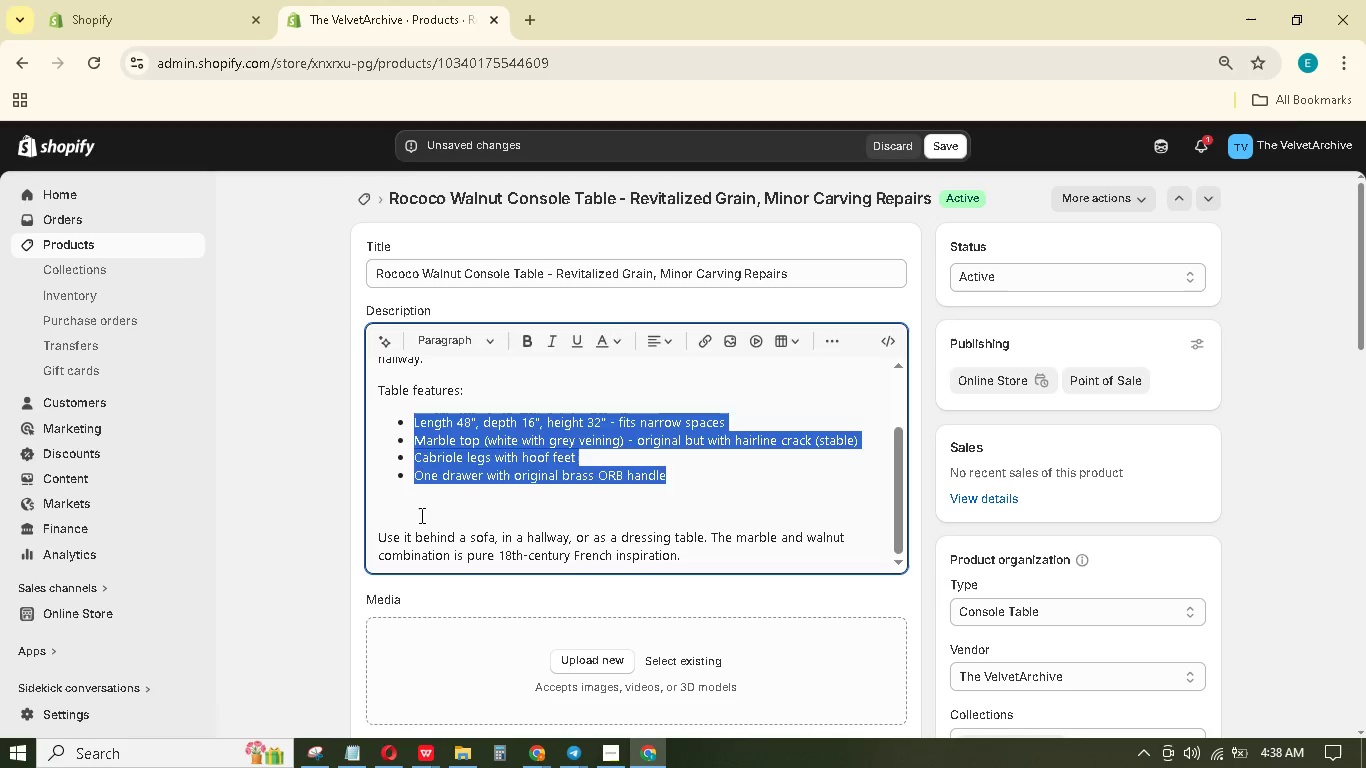 
left_click([420, 515])
 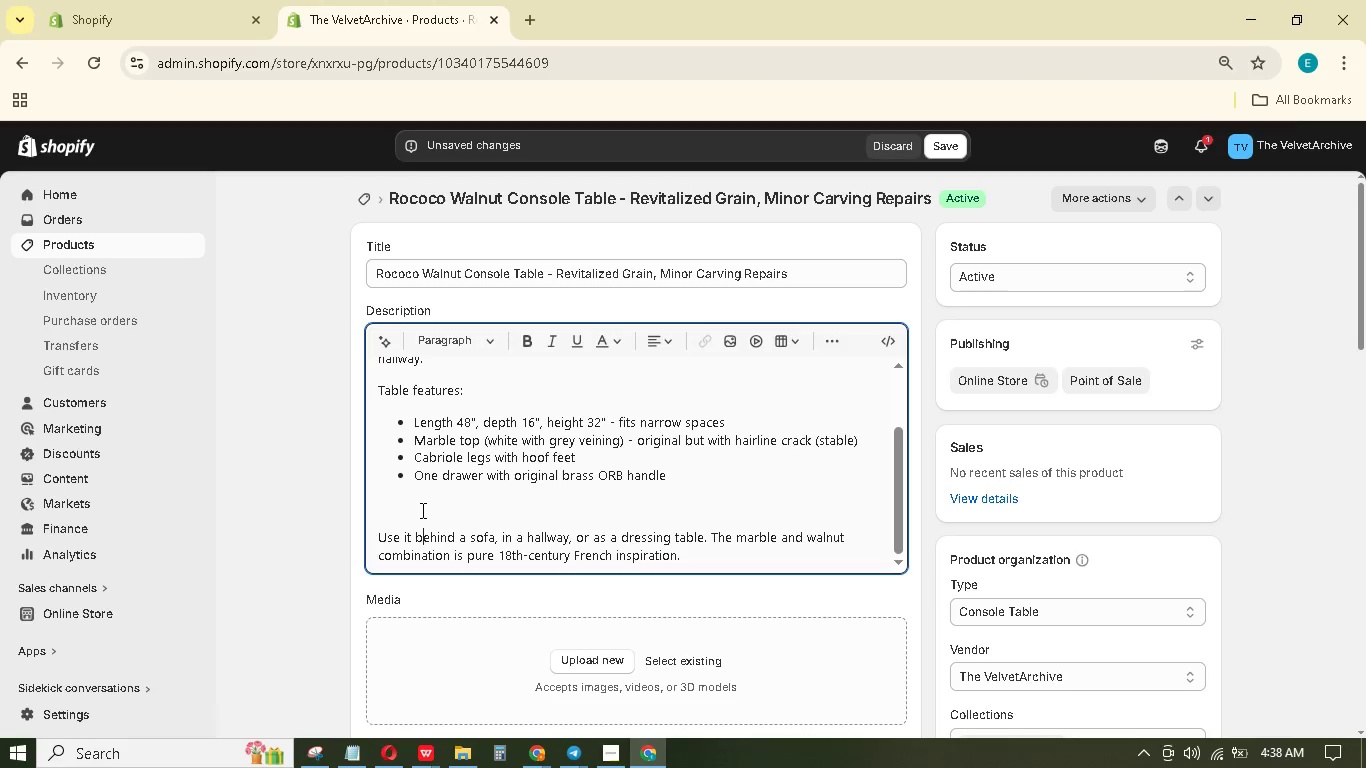 
left_click([415, 506])
 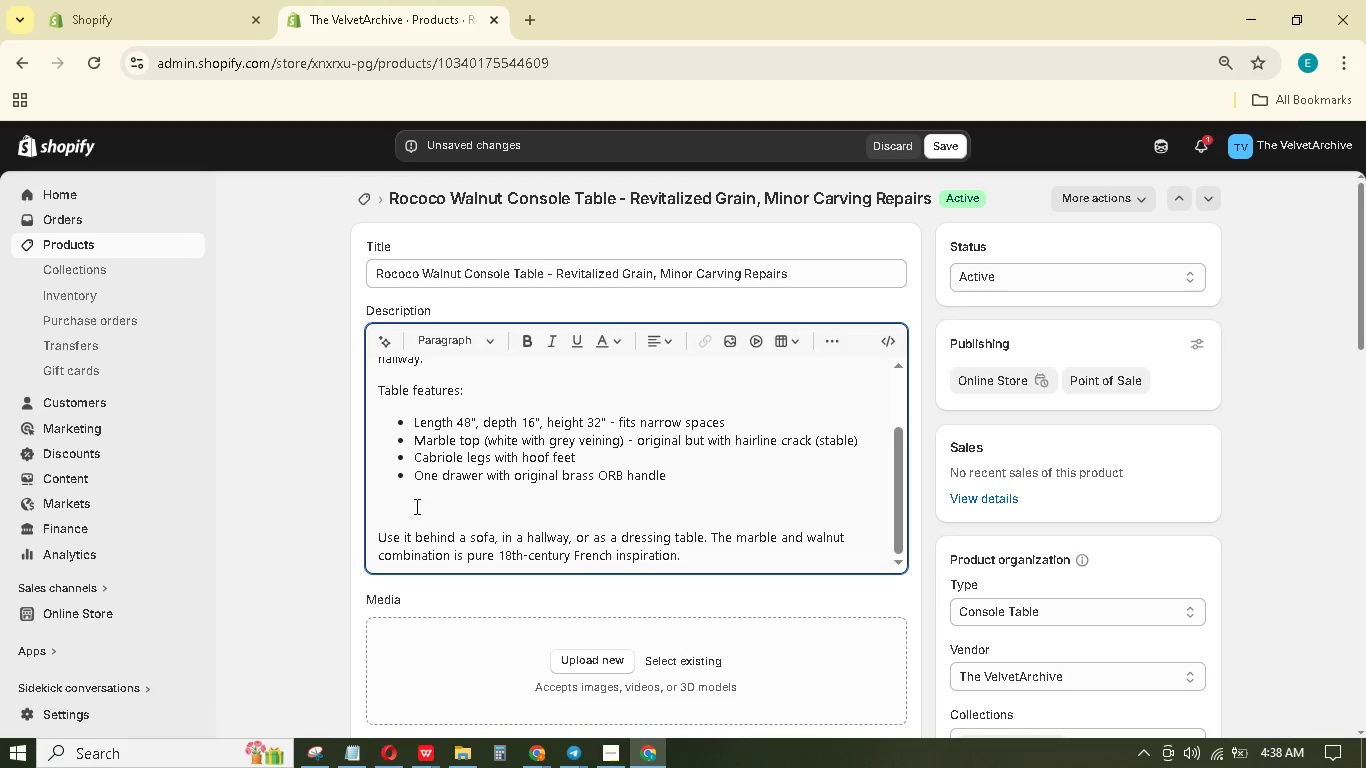 
key(Backspace)
 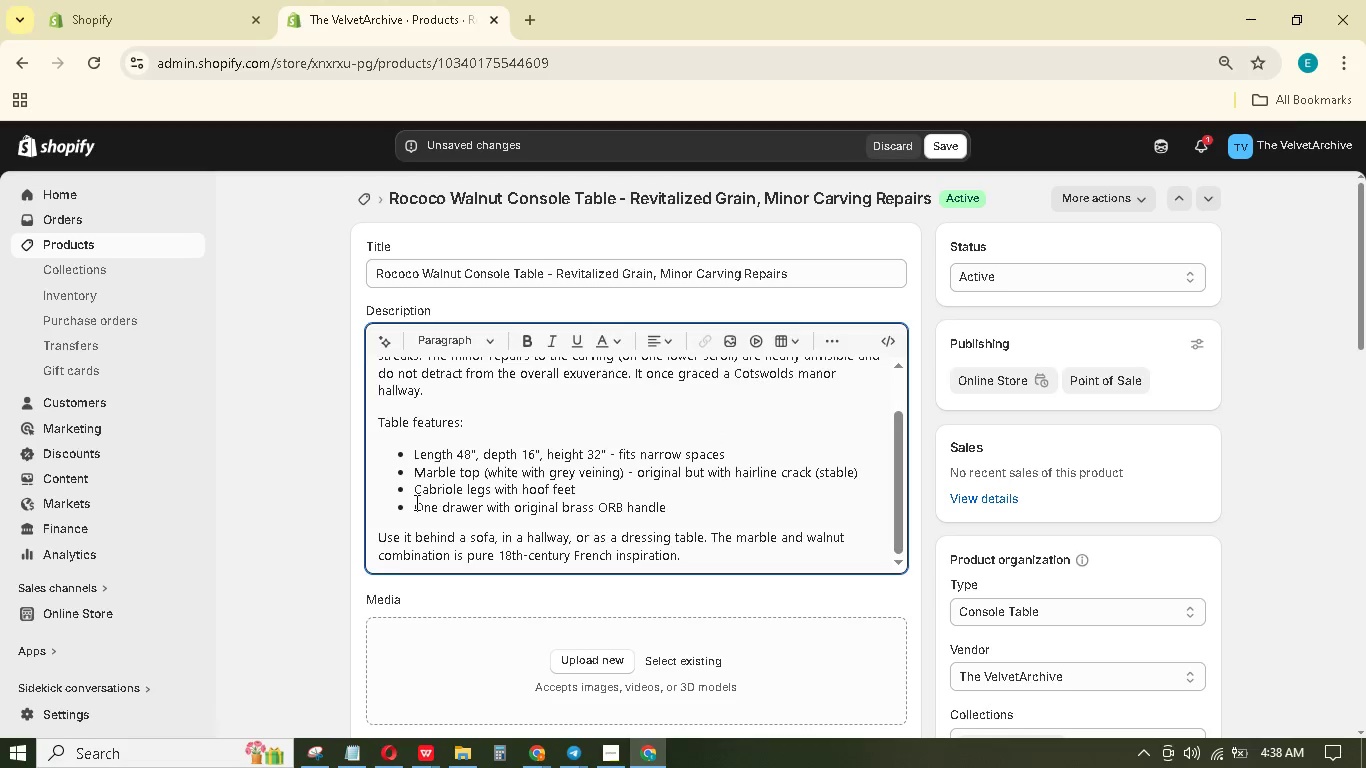 
scroll: coordinate [415, 502], scroll_direction: up, amount: 1.0
 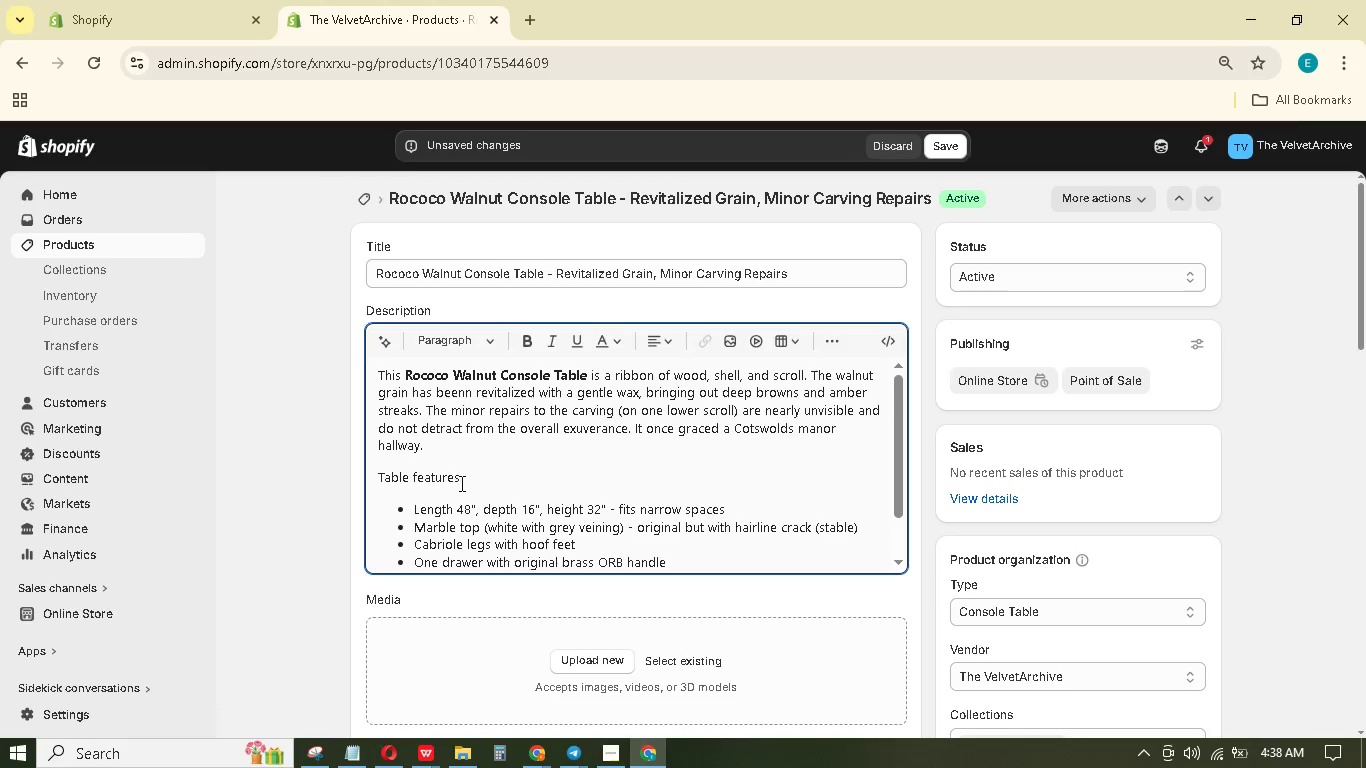 
left_click_drag(start_coordinate=[459, 483], to_coordinate=[370, 468])
 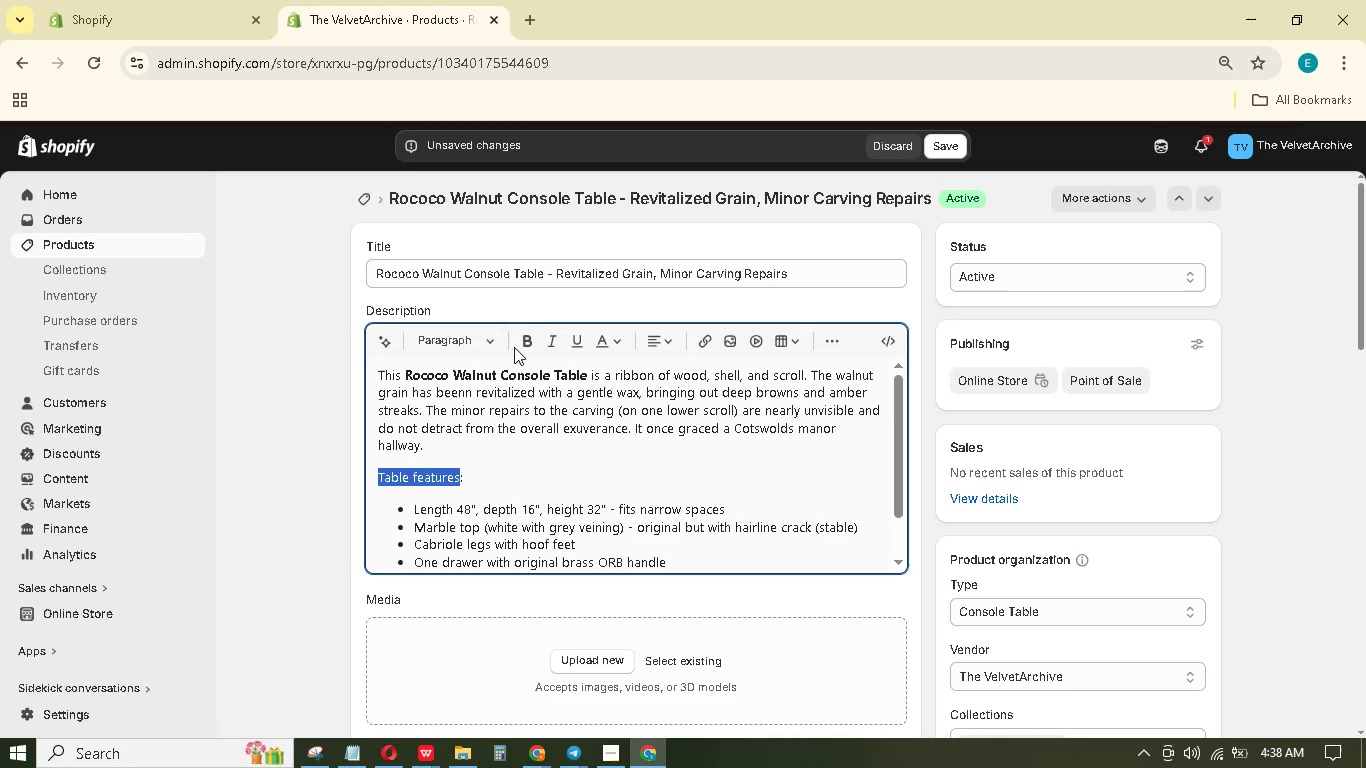 
left_click([524, 341])
 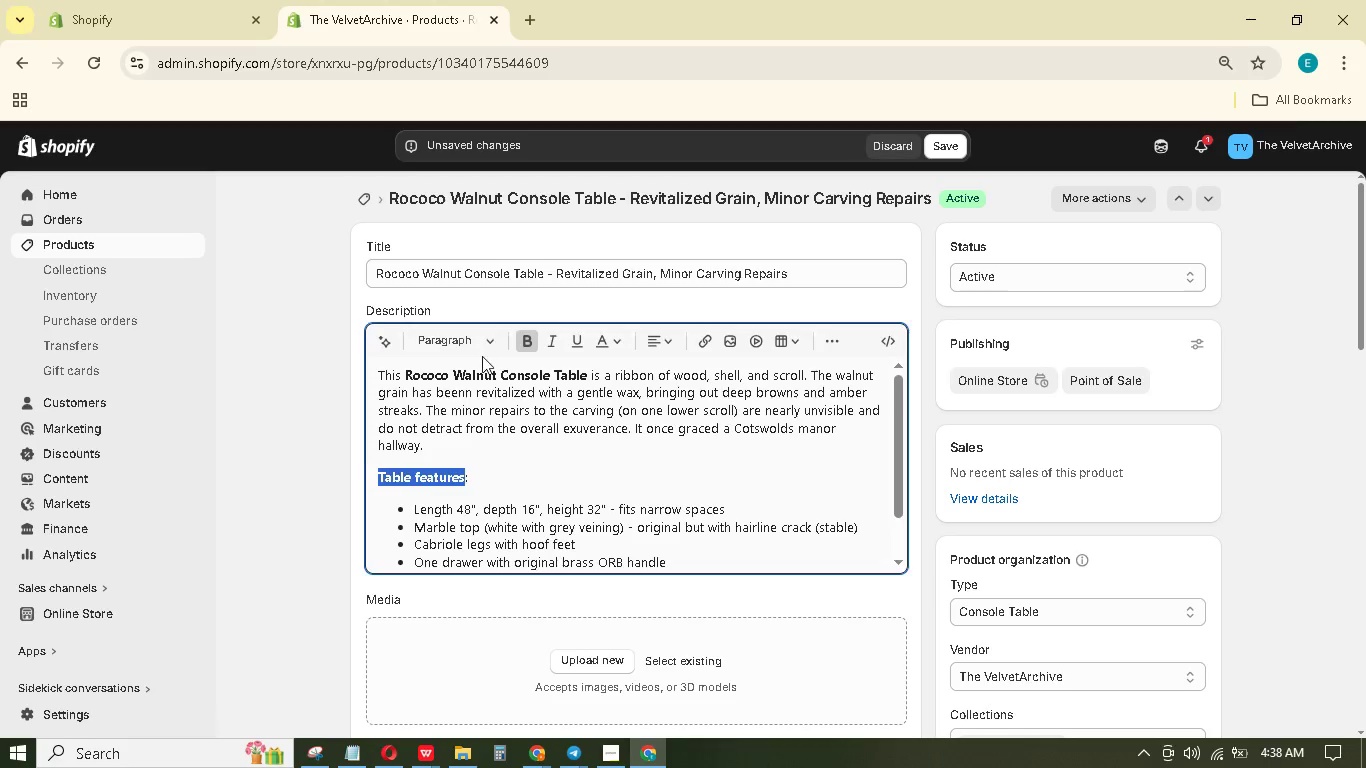 
double_click([482, 347])
 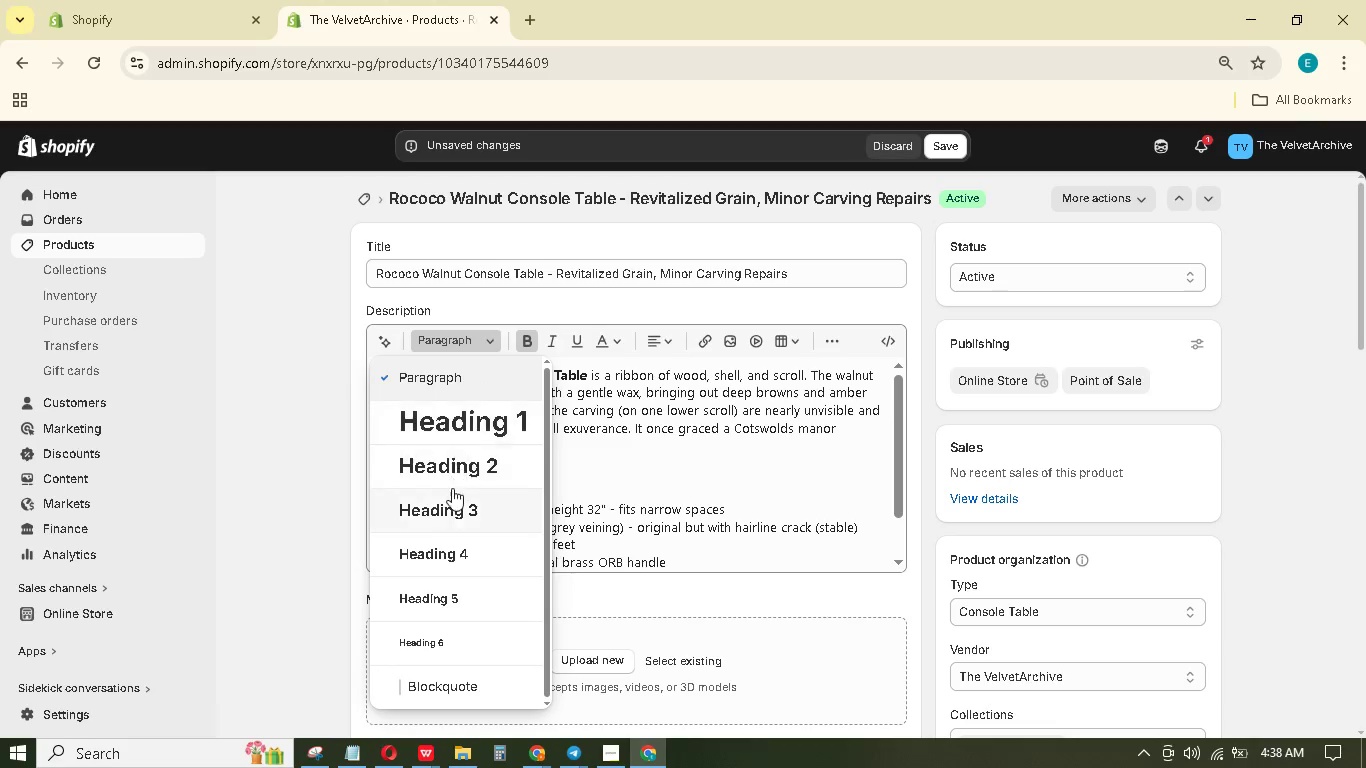 
left_click([451, 504])
 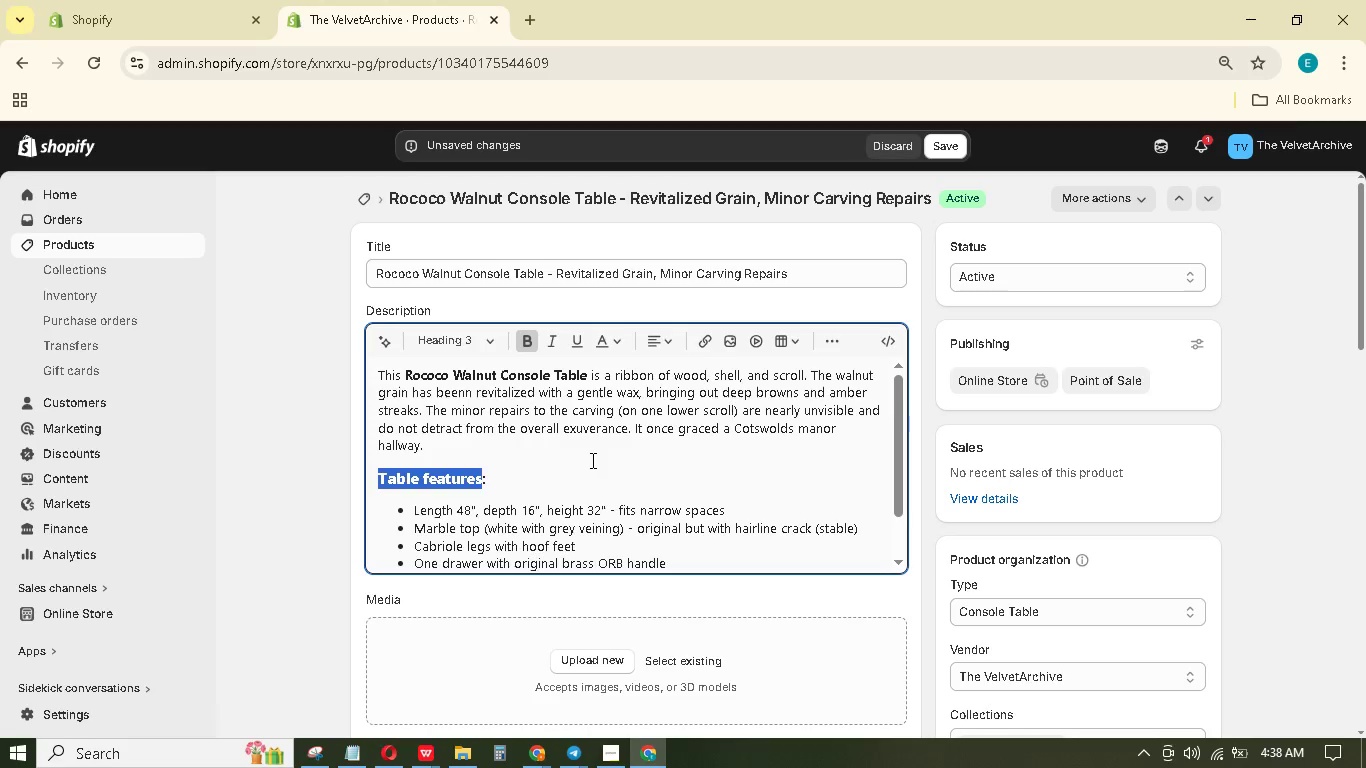 
scroll: coordinate [592, 460], scroll_direction: down, amount: 2.0
 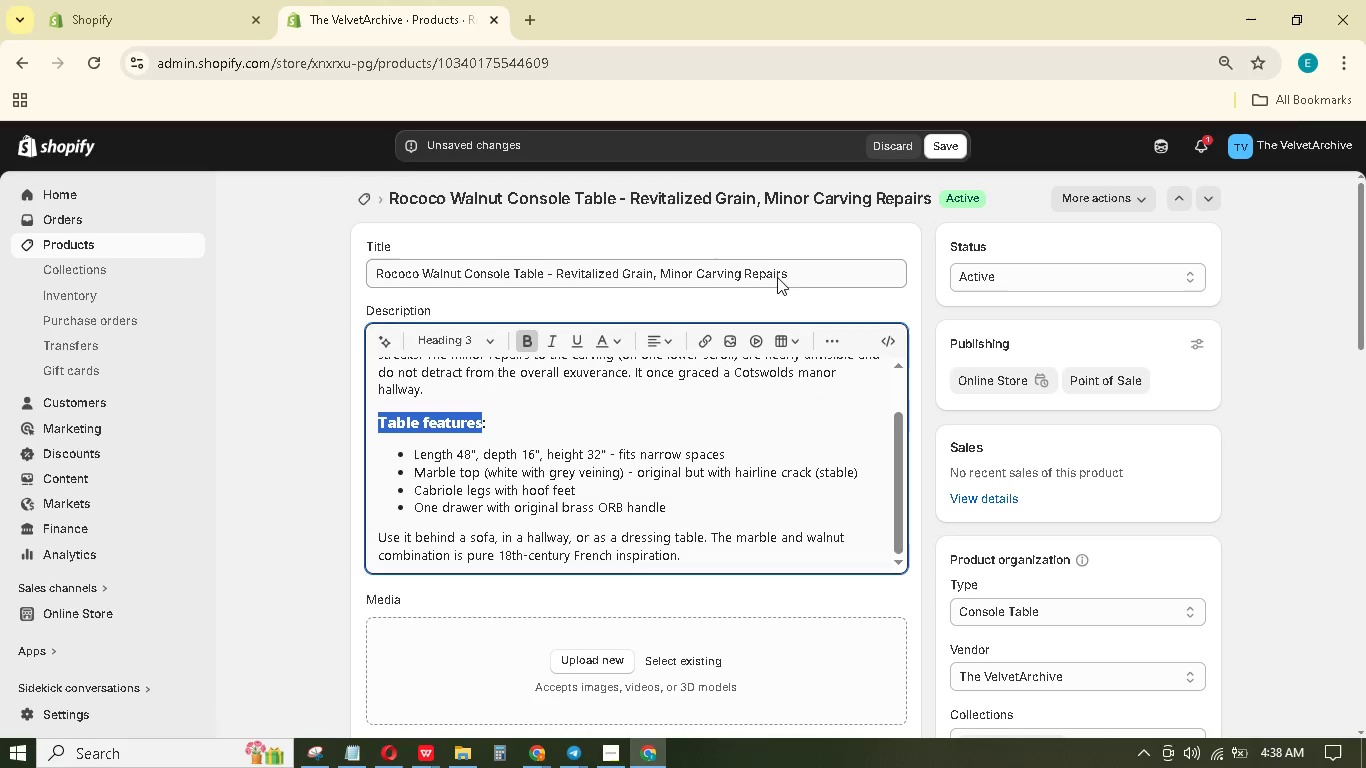 
left_click_drag(start_coordinate=[792, 268], to_coordinate=[561, 268])
 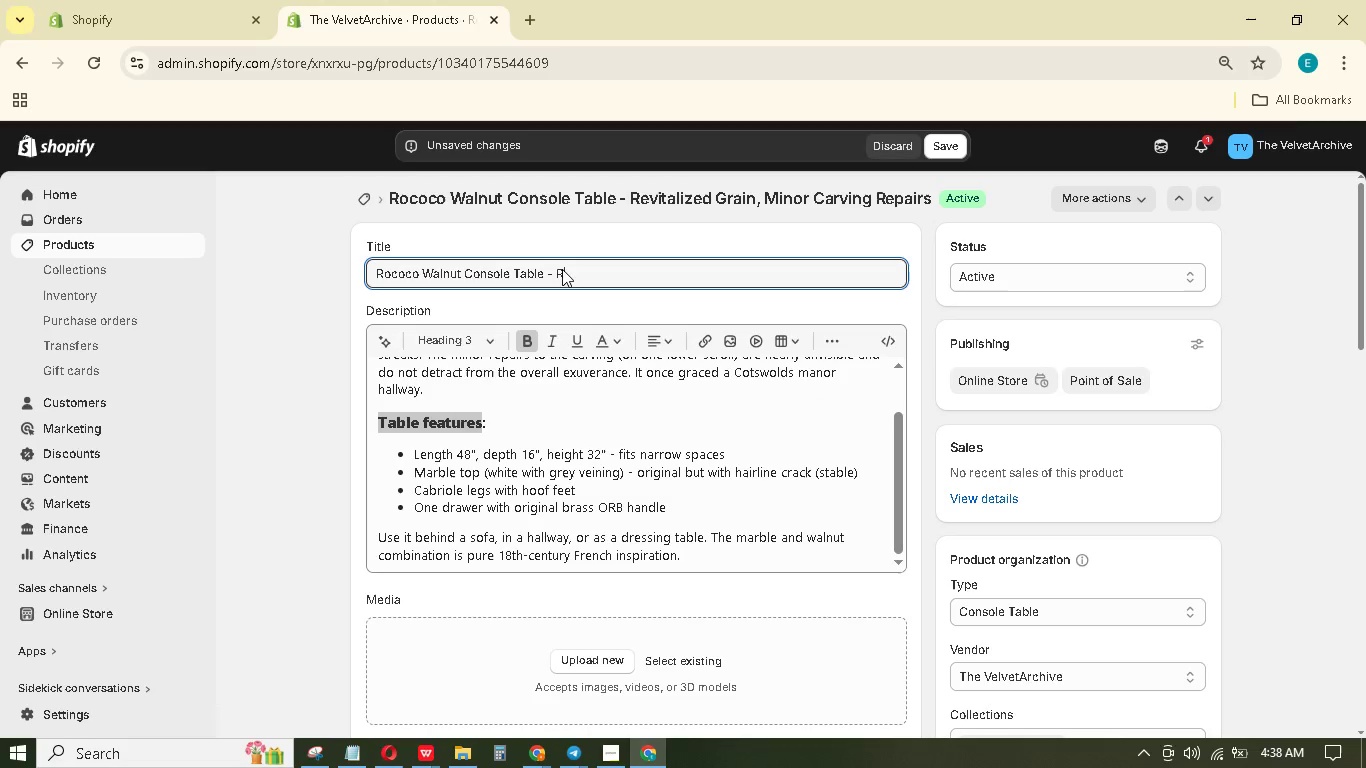 
key(Backspace)
 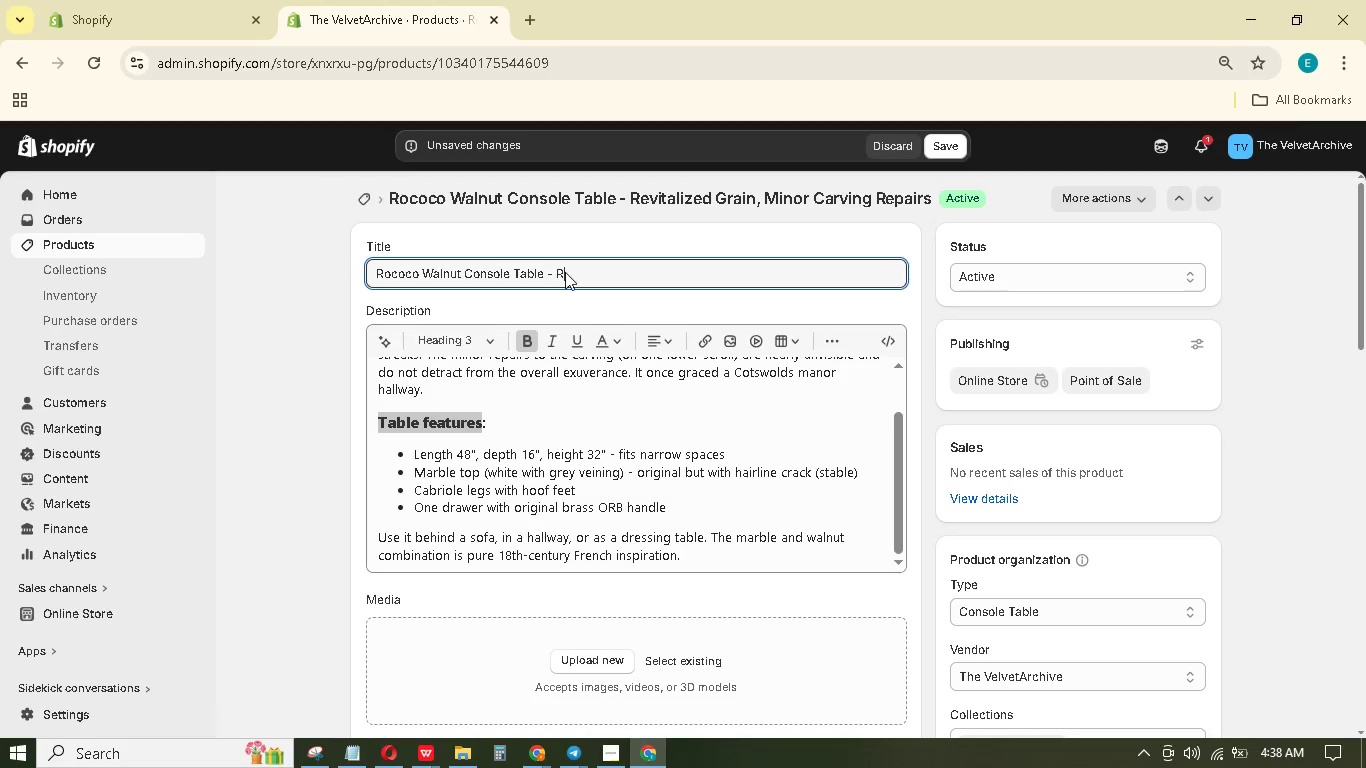 
key(Backspace)
 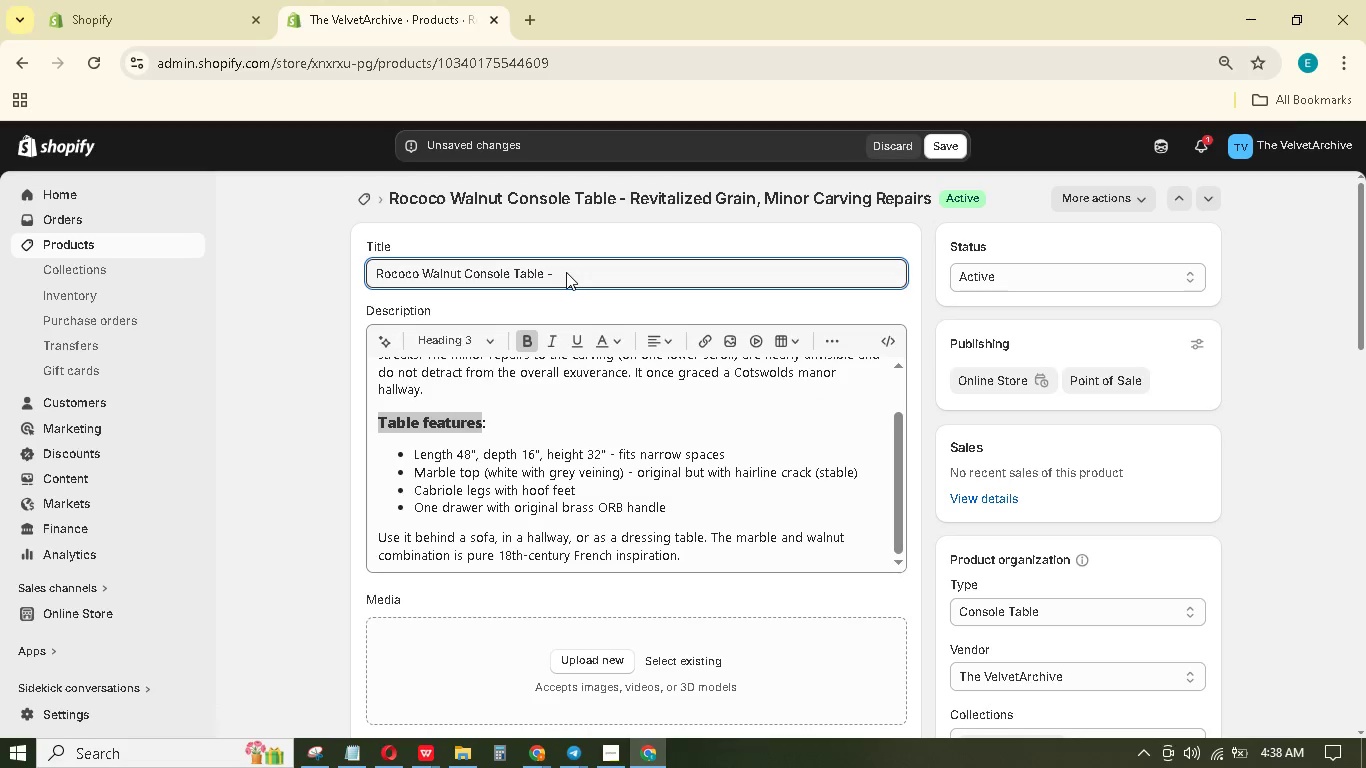 
key(Backspace)
 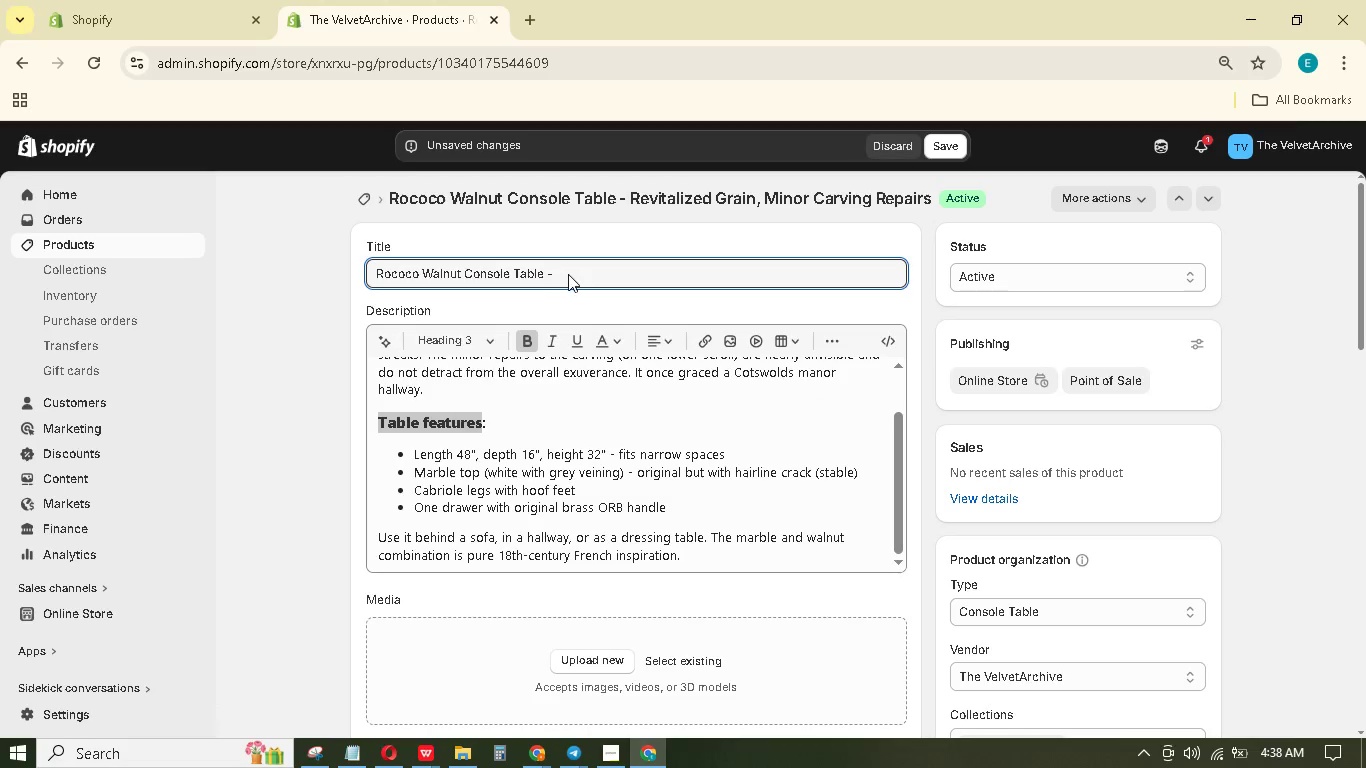 
key(Backspace)
 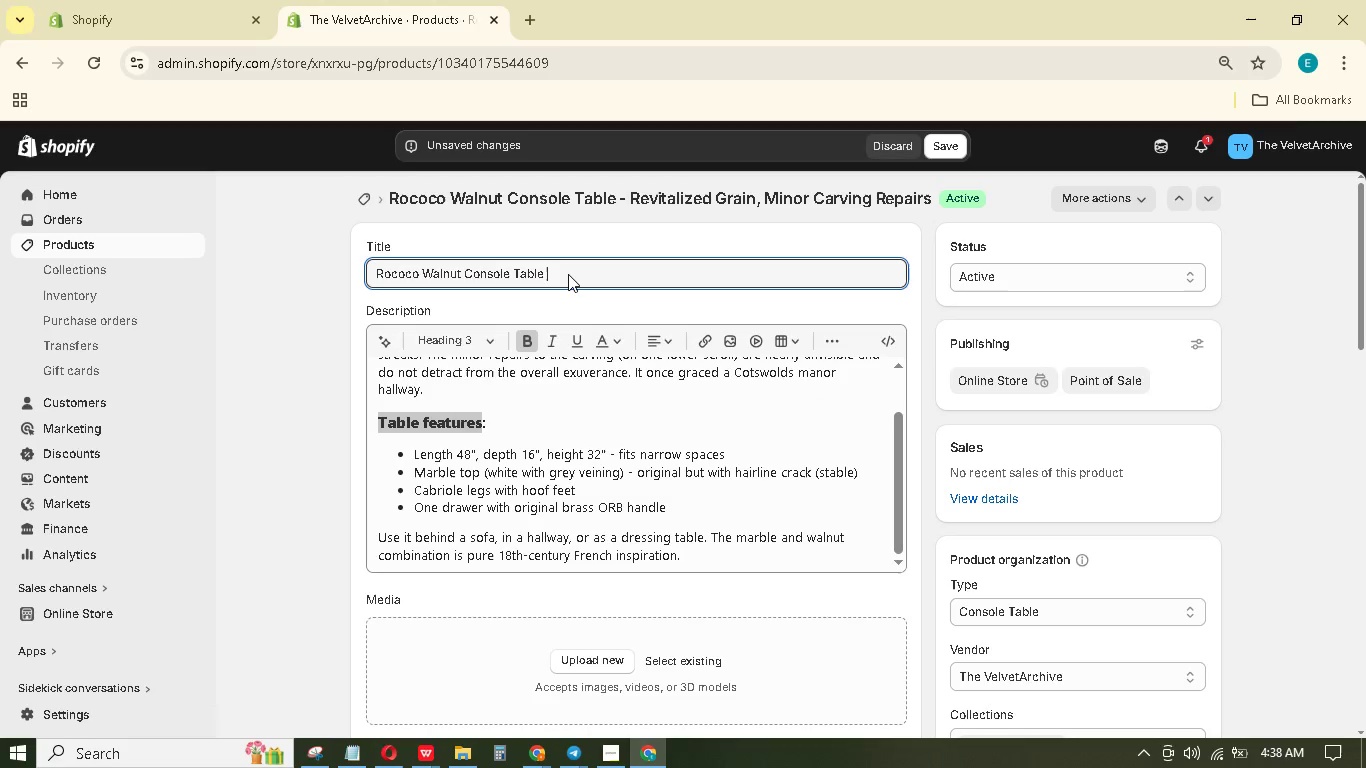 
key(Backspace)
 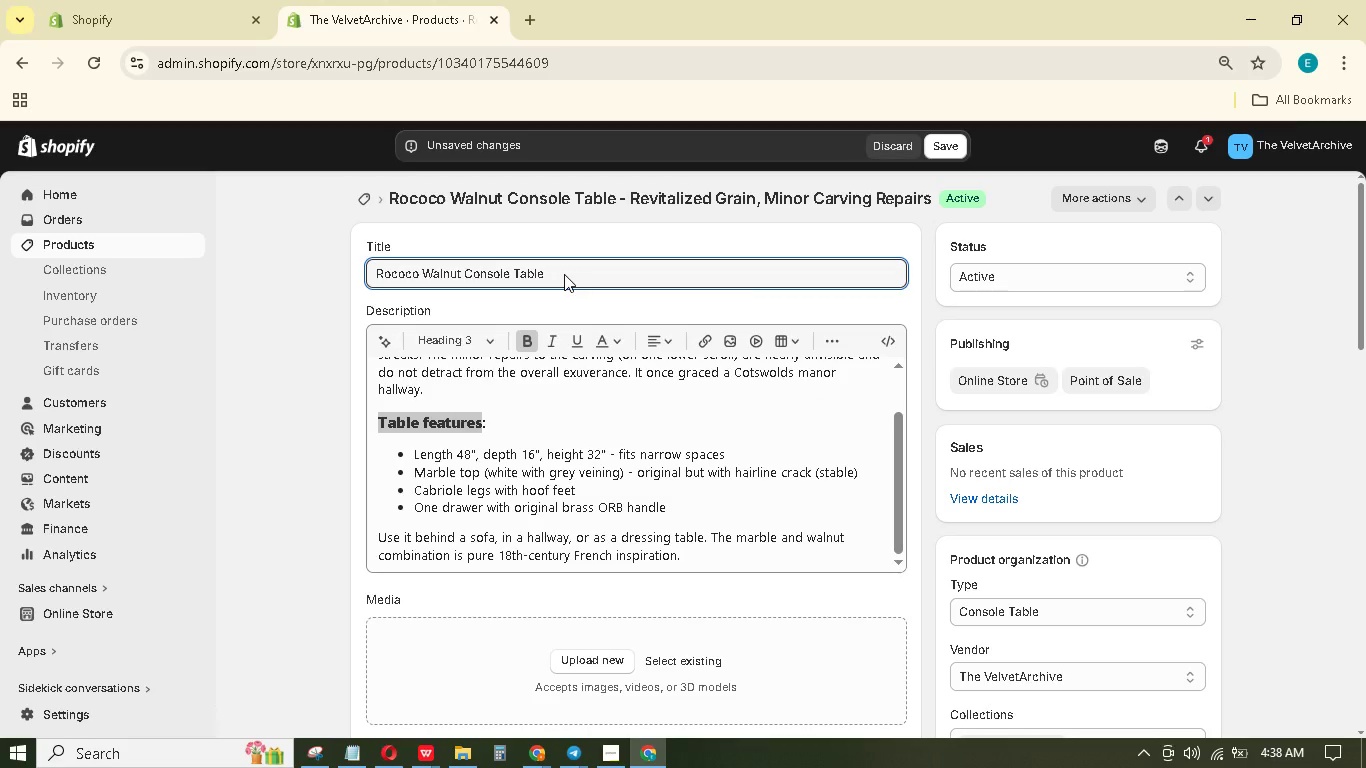 
left_click_drag(start_coordinate=[568, 274], to_coordinate=[351, 301])
 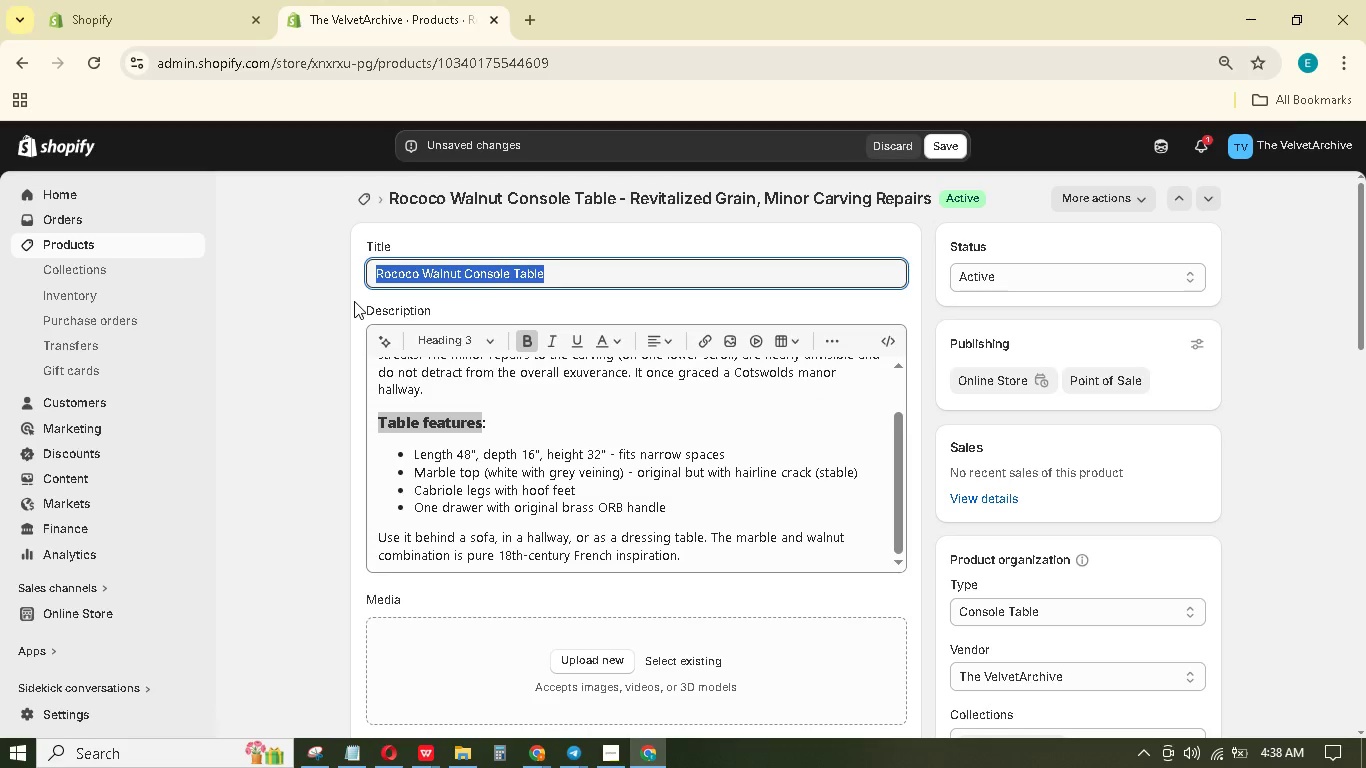 
key(Control+C)
 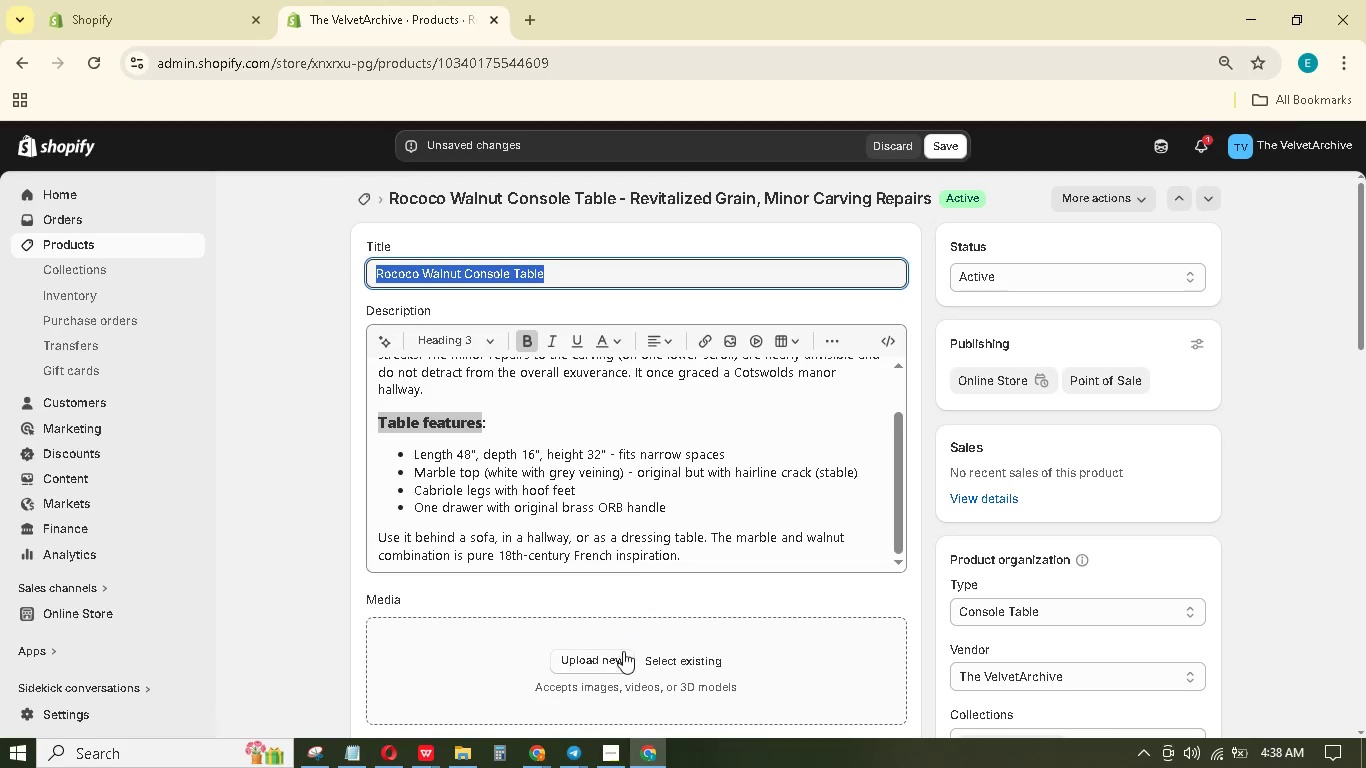 
left_click([619, 651])
 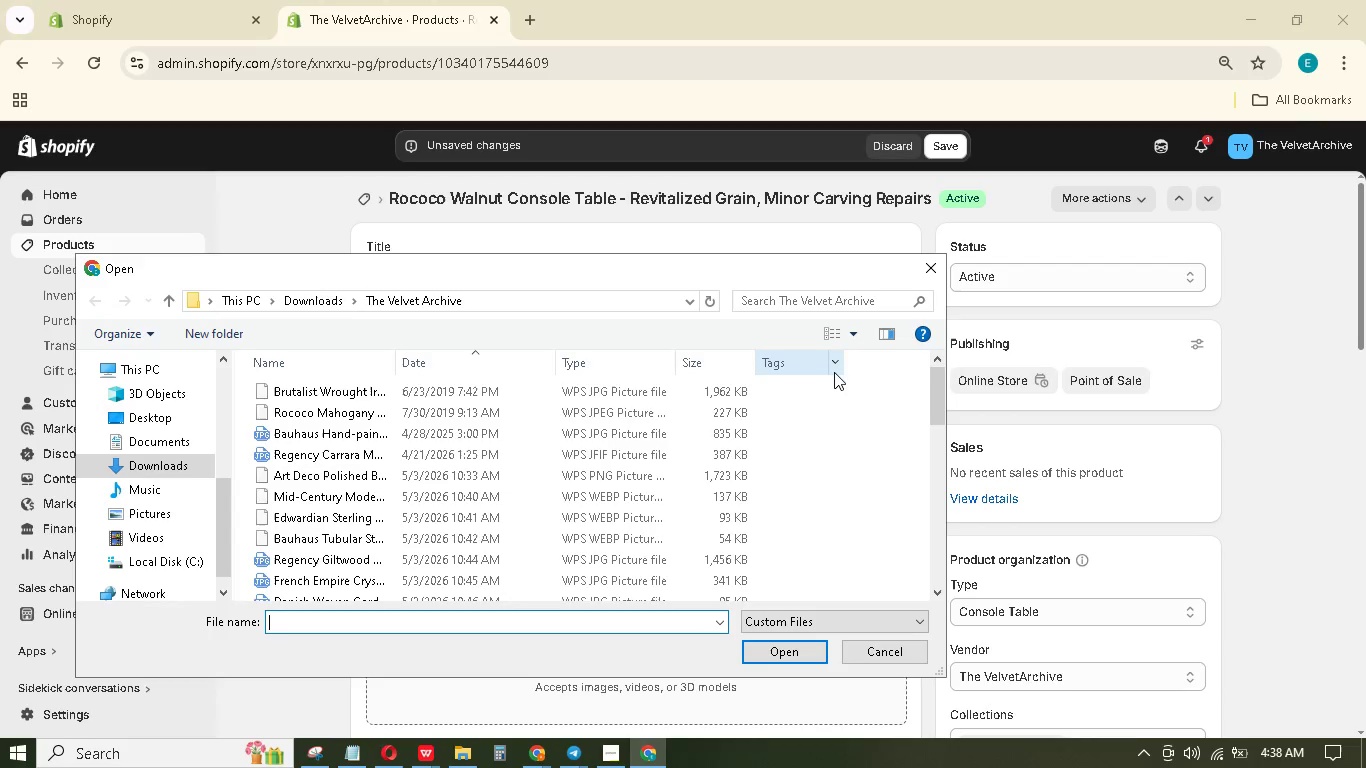 
left_click([804, 297])
 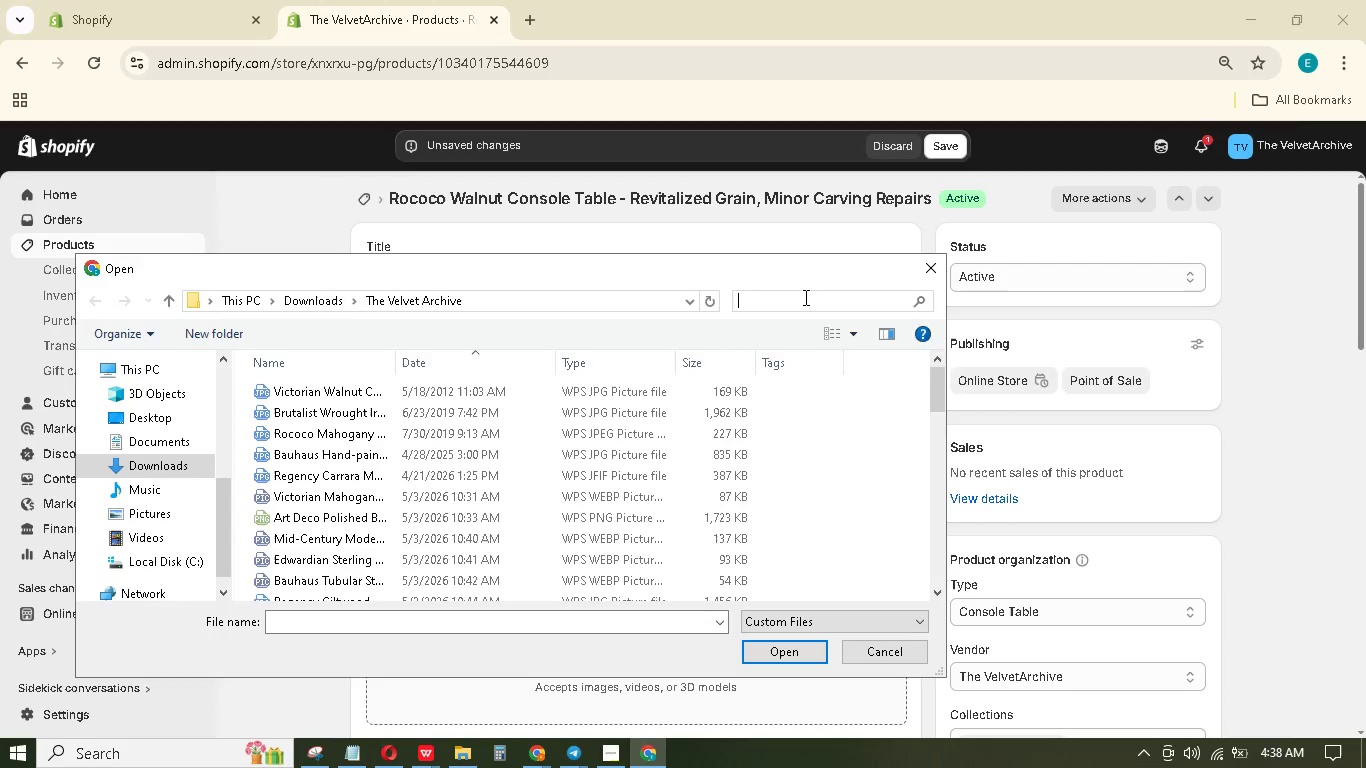 
double_click([804, 297])
 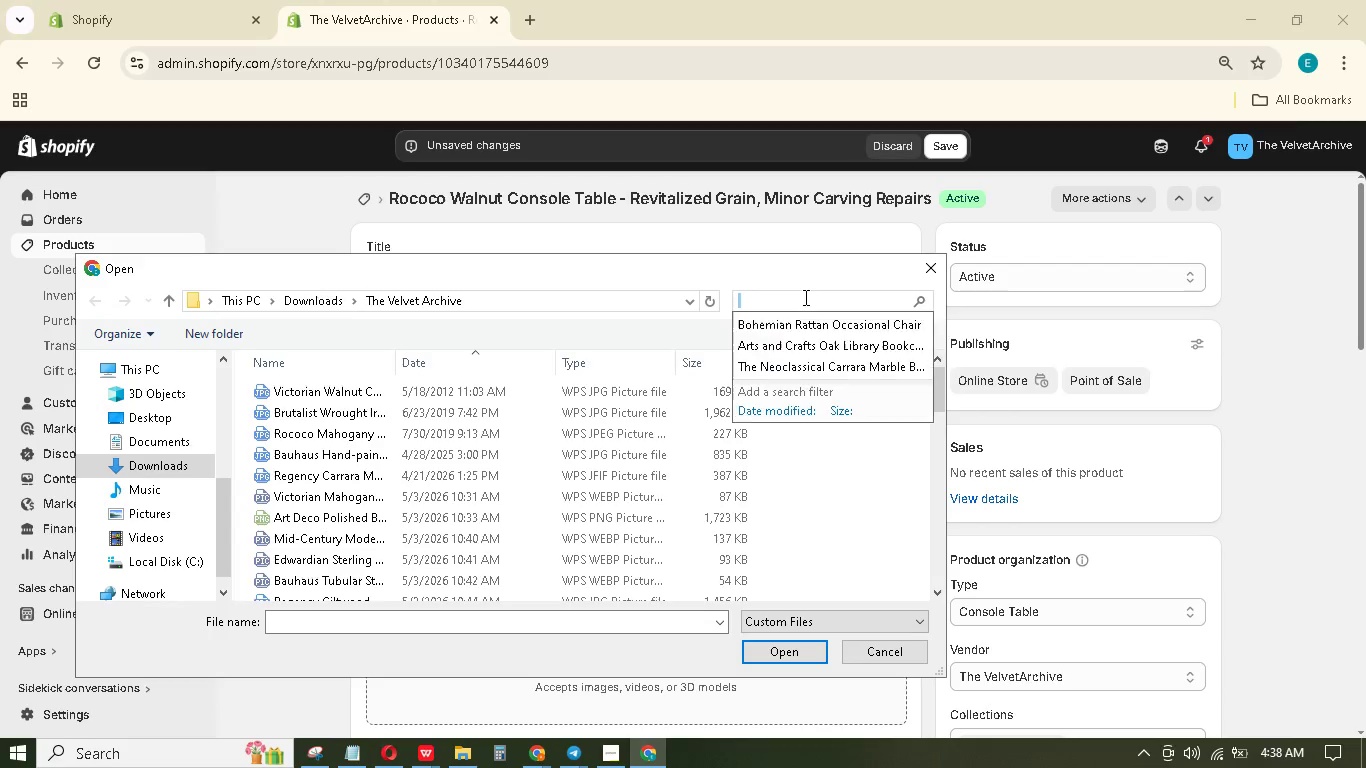 
key(Control+V)
 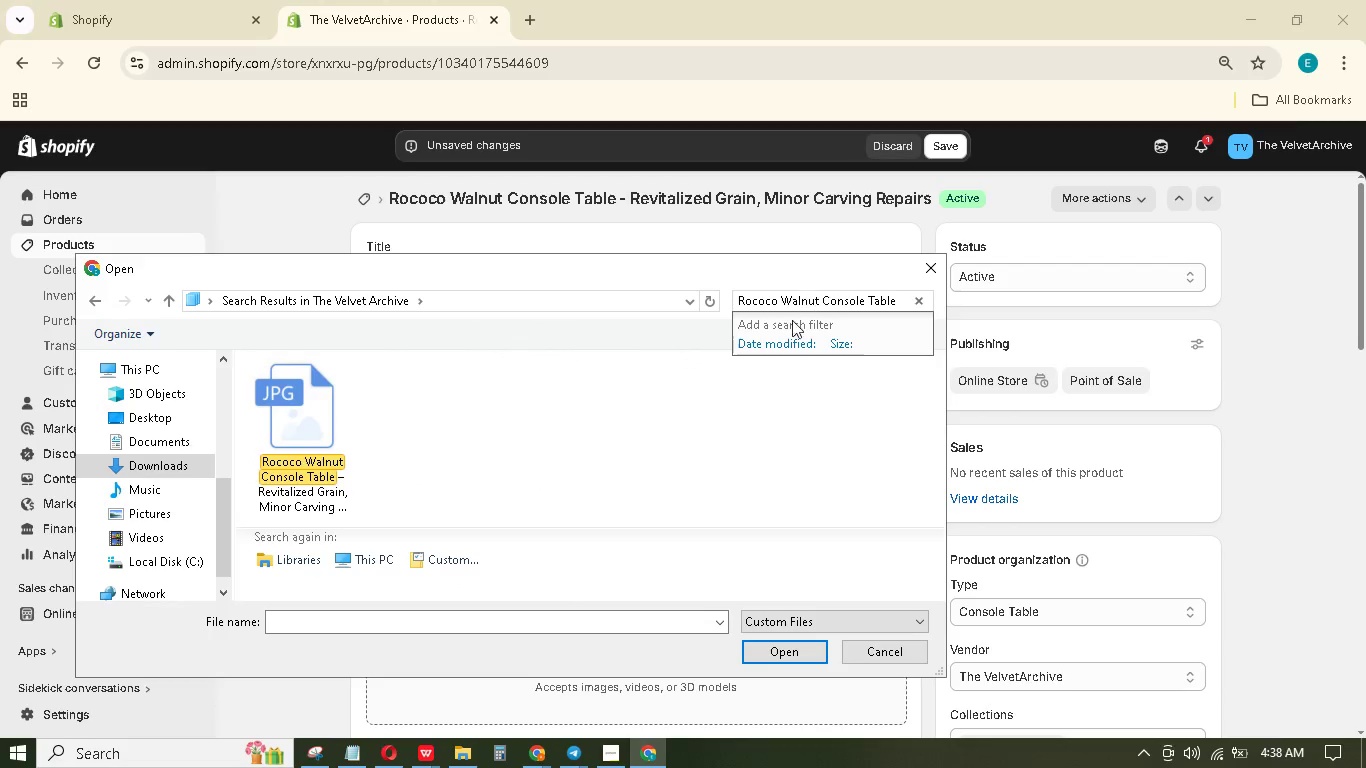 
double_click([330, 424])
 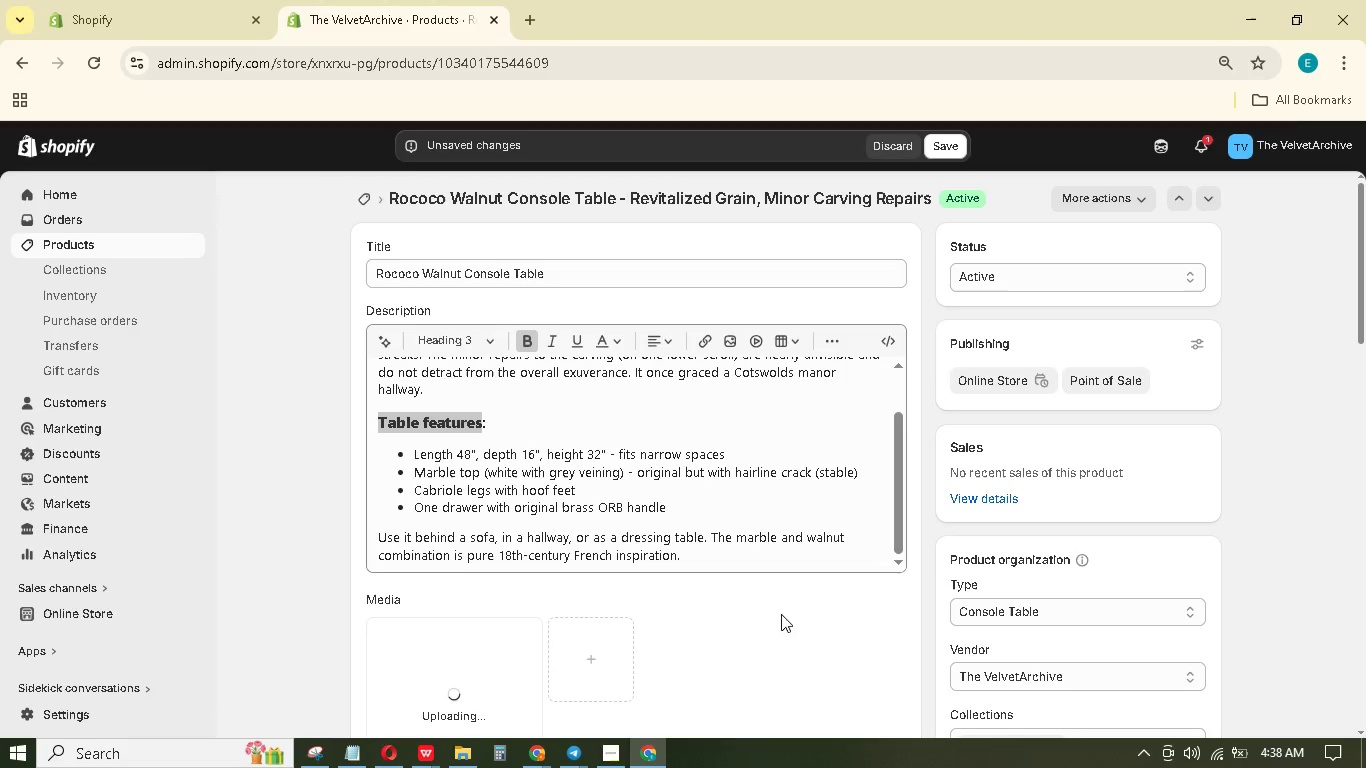 
scroll: coordinate [775, 598], scroll_direction: down, amount: 4.0
 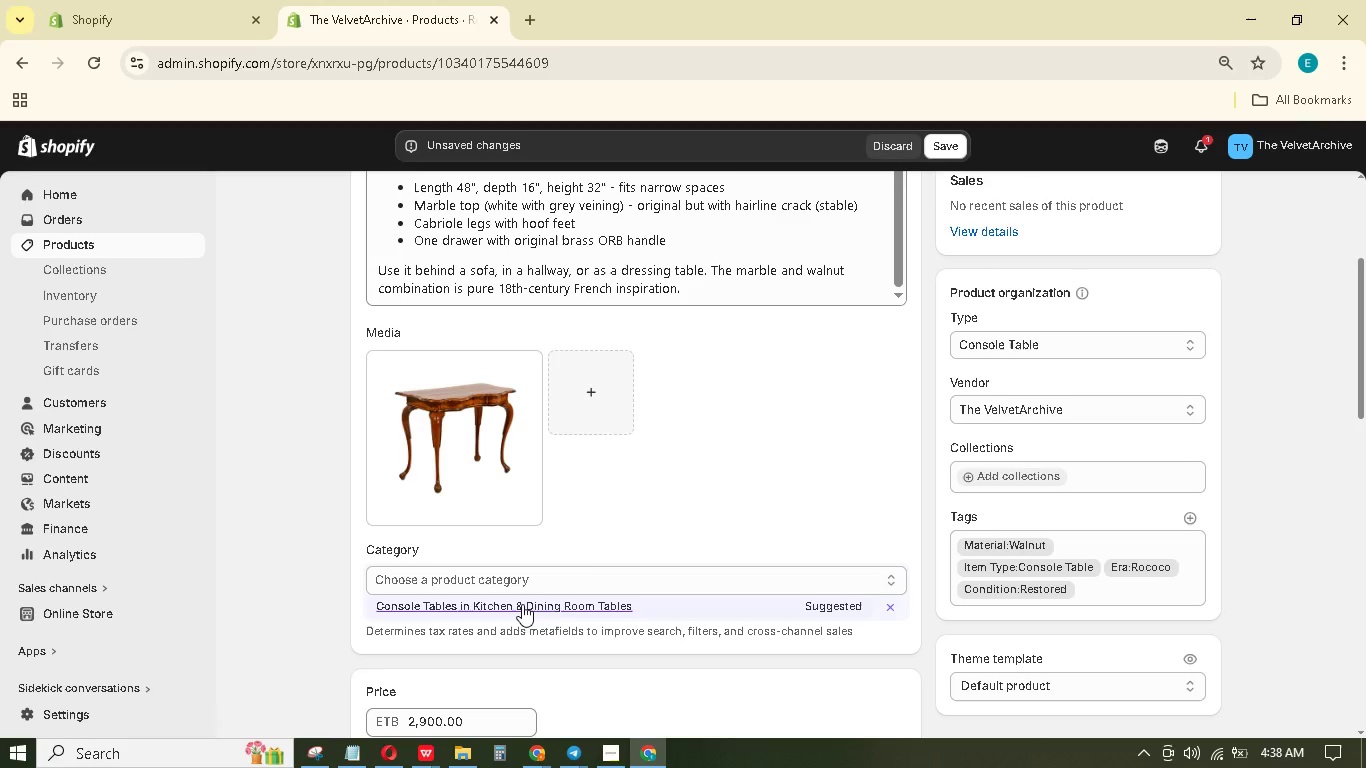 
wait(14.48)
 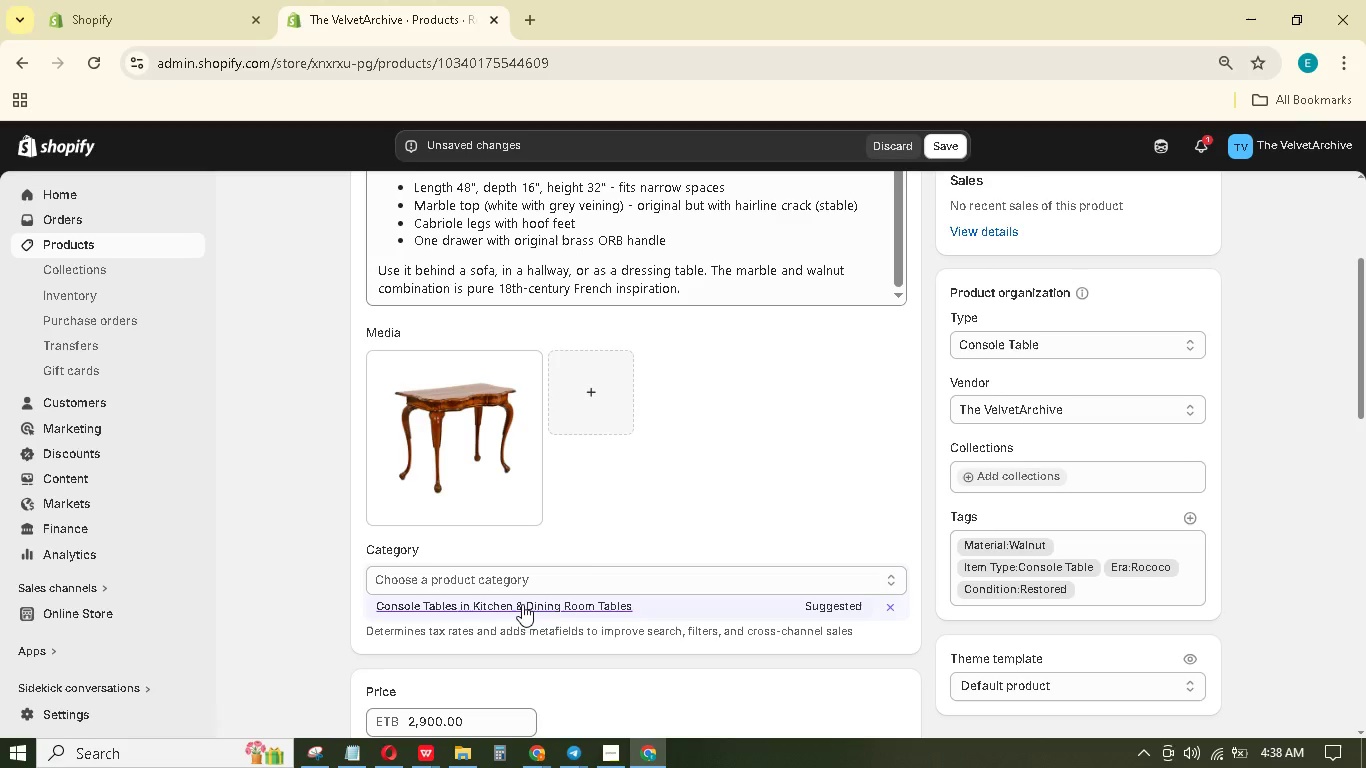 
double_click([522, 603])
 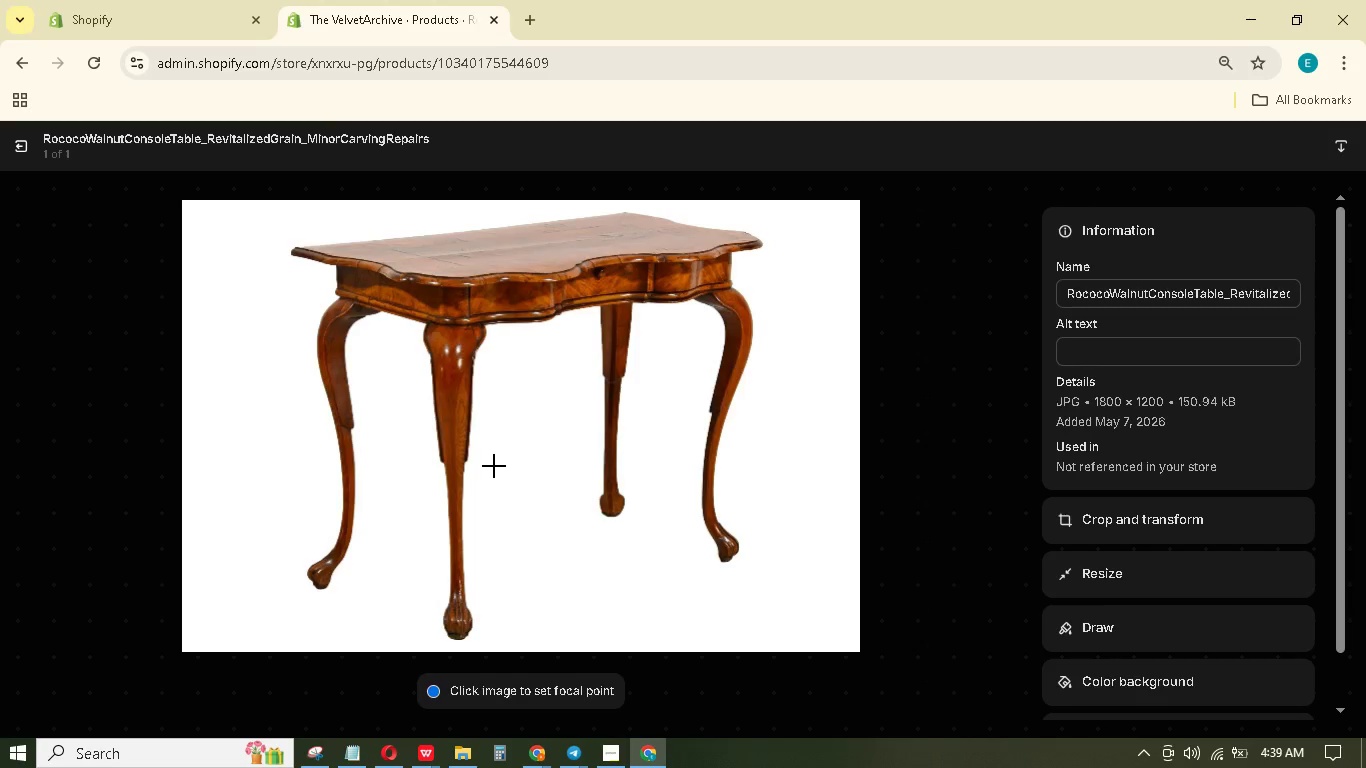 
wait(10.92)
 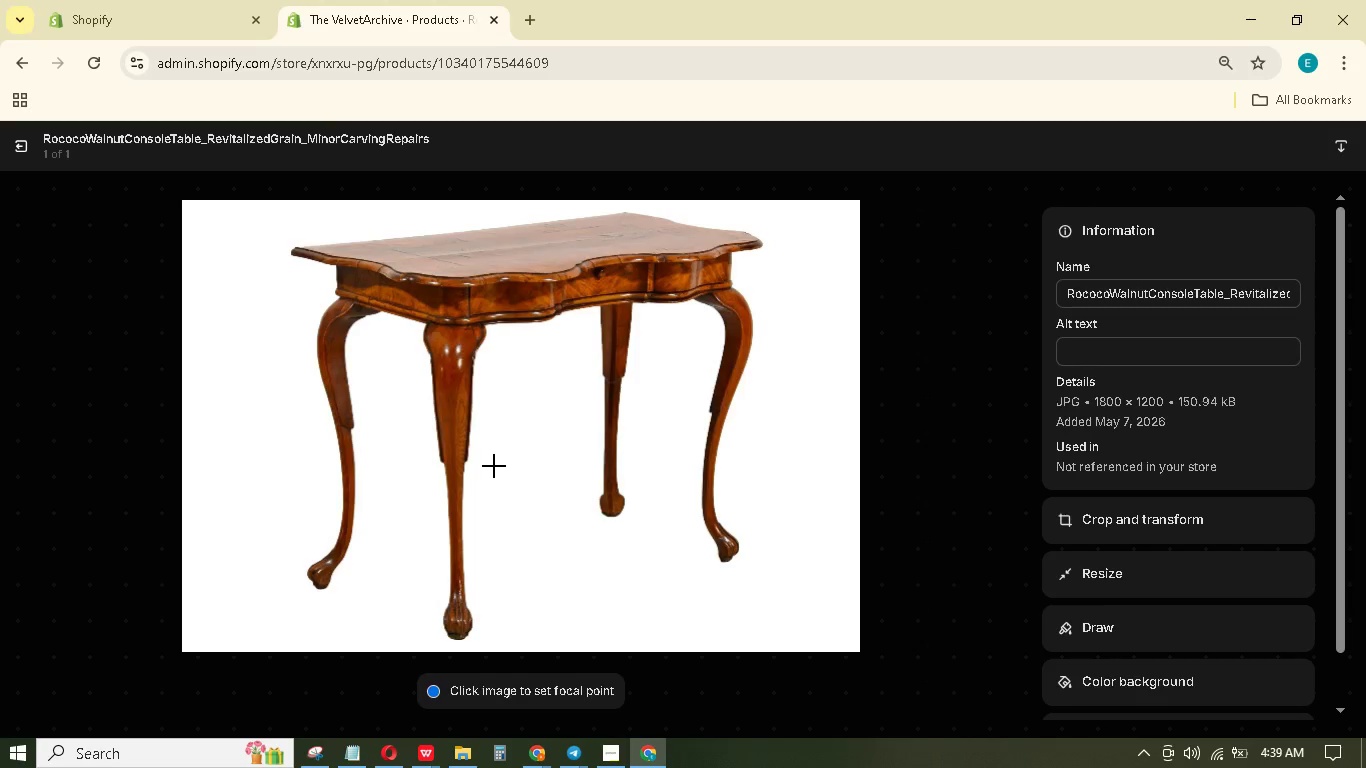 
double_click([1092, 349])
 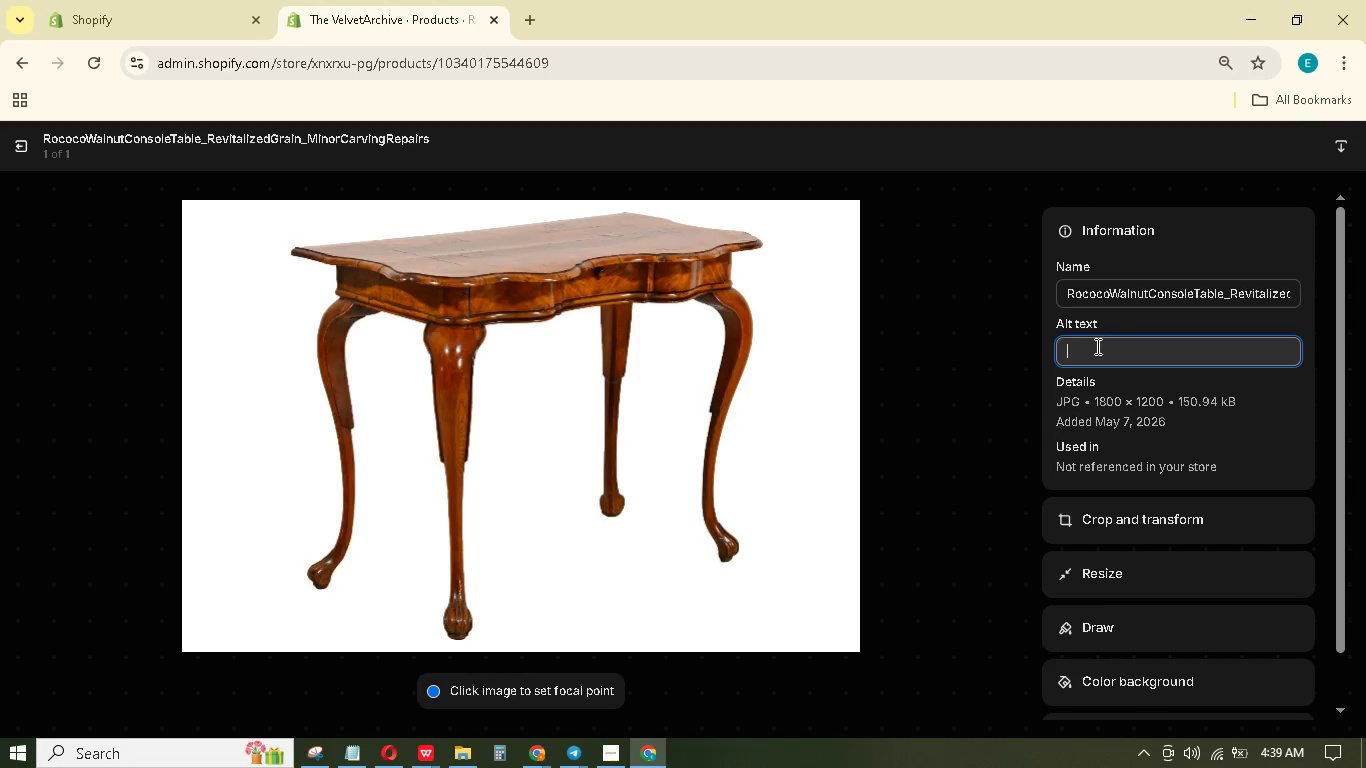 
type(Carved scrolls and car)
 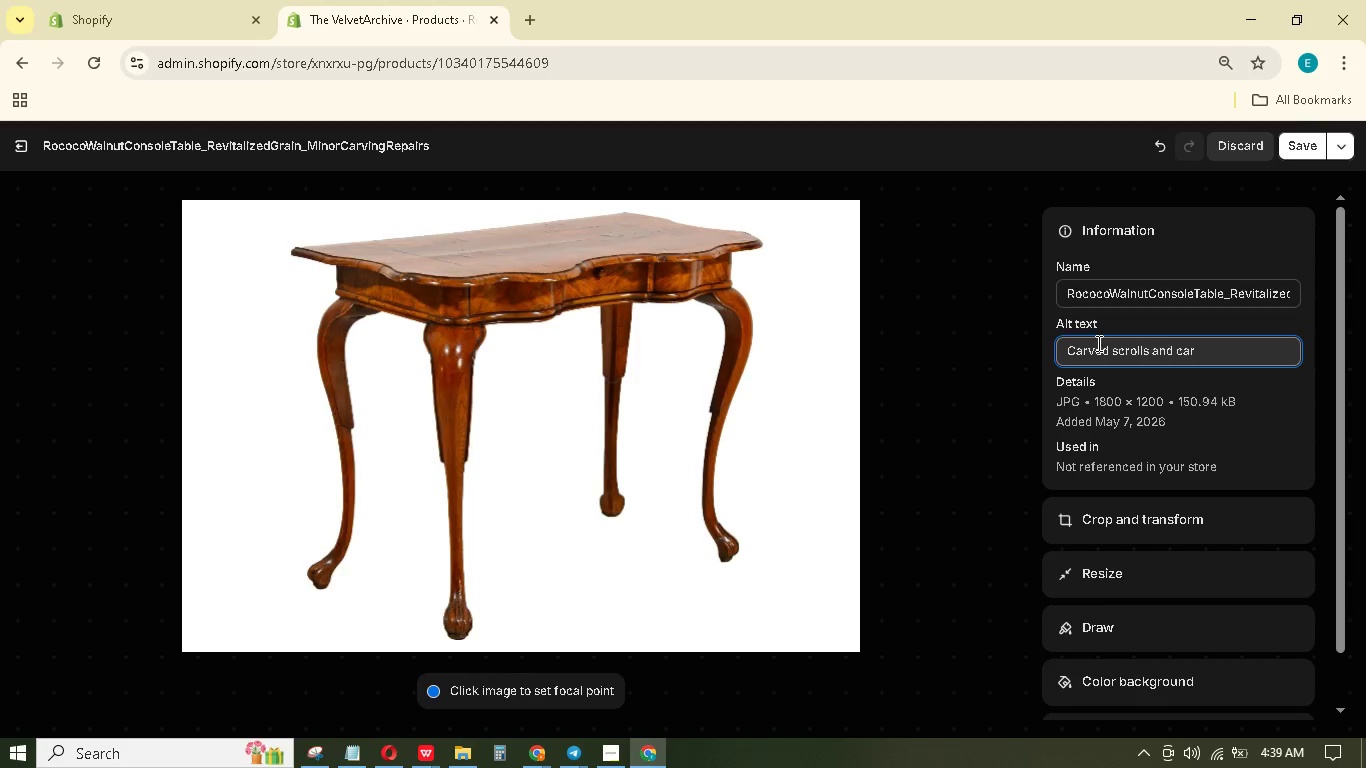 
key(Backspace)
type(briole ls antique)
 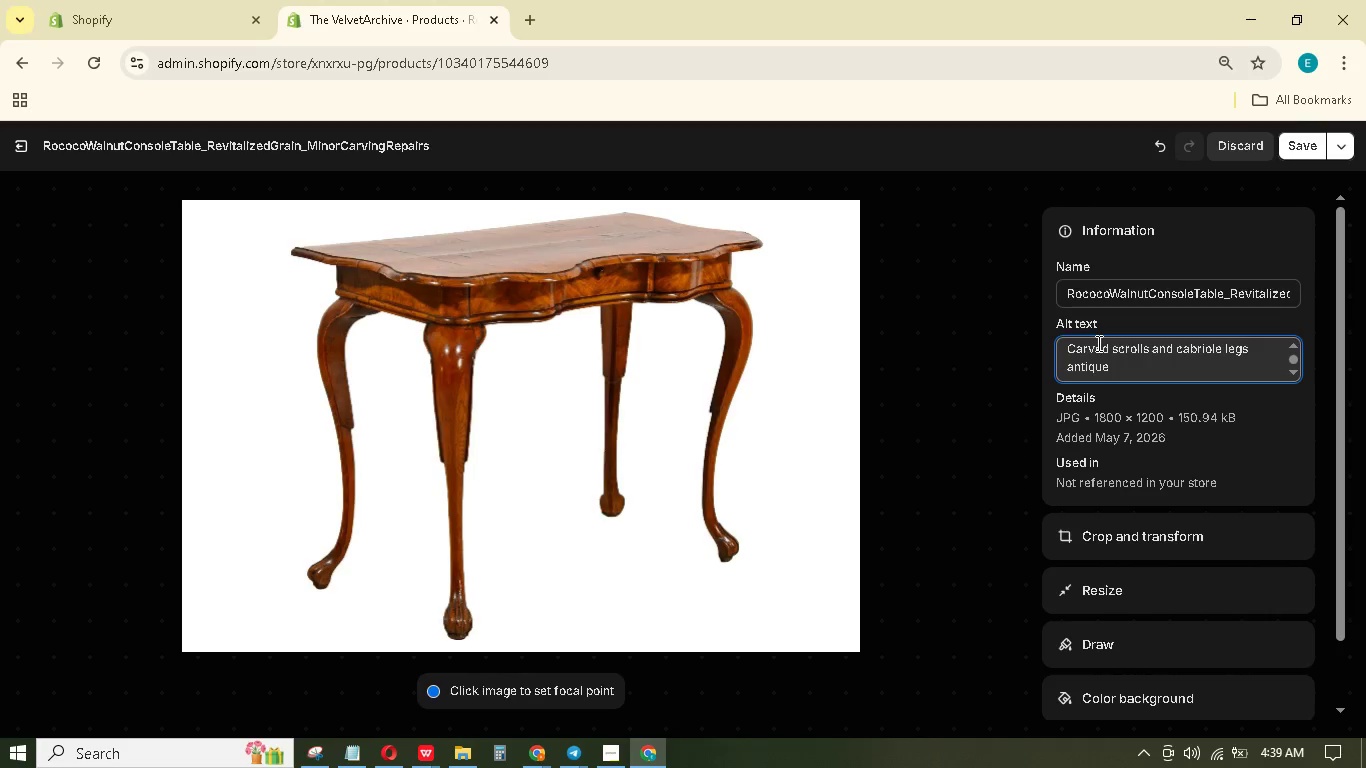 
hold_key(key=G, duration=0.33)
 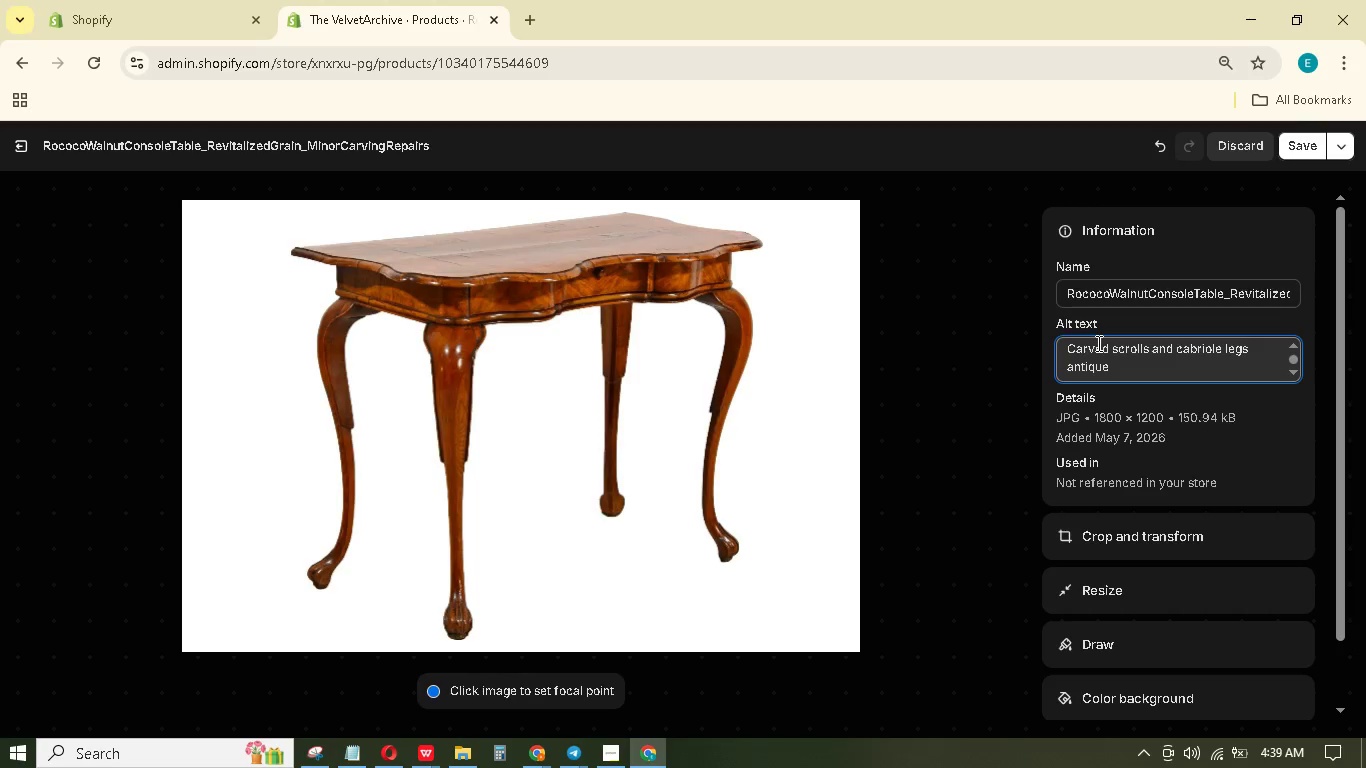 
wait(6.89)
 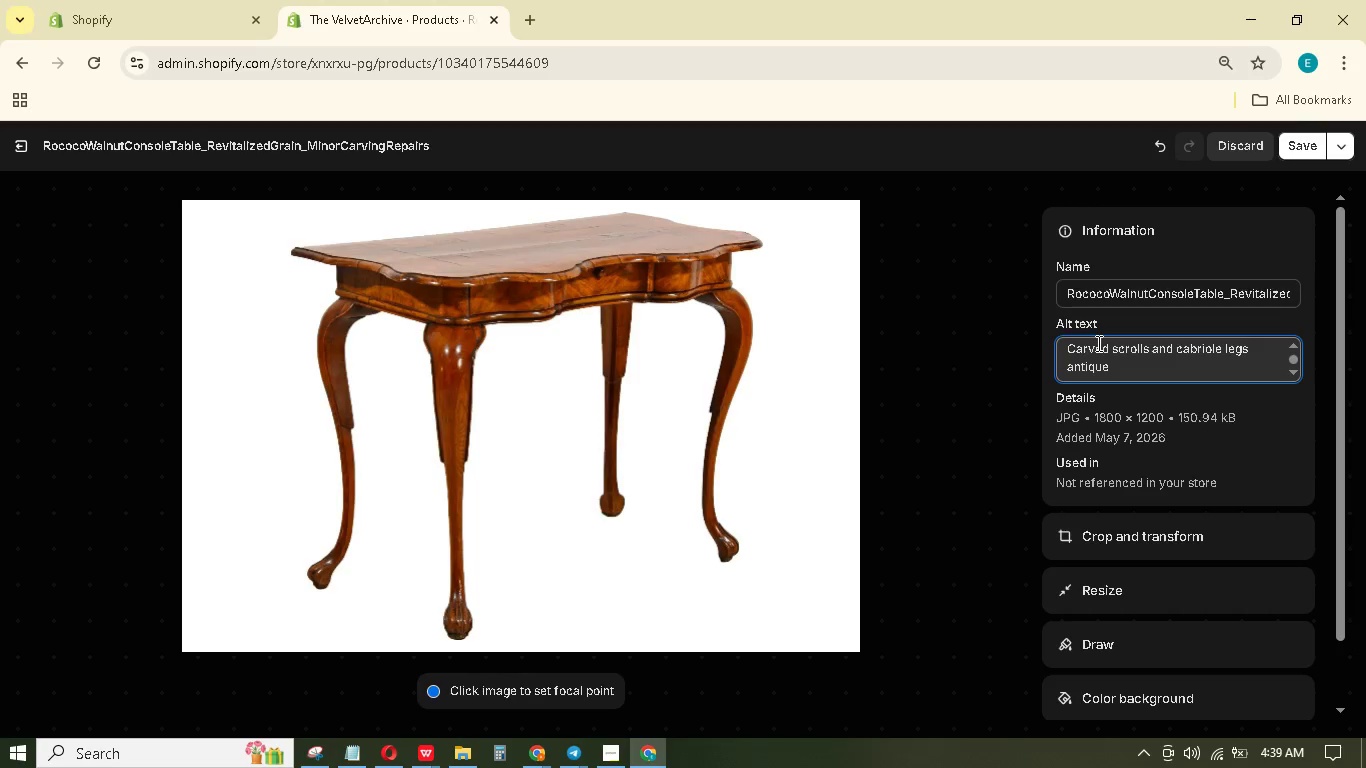 
type( tale)
 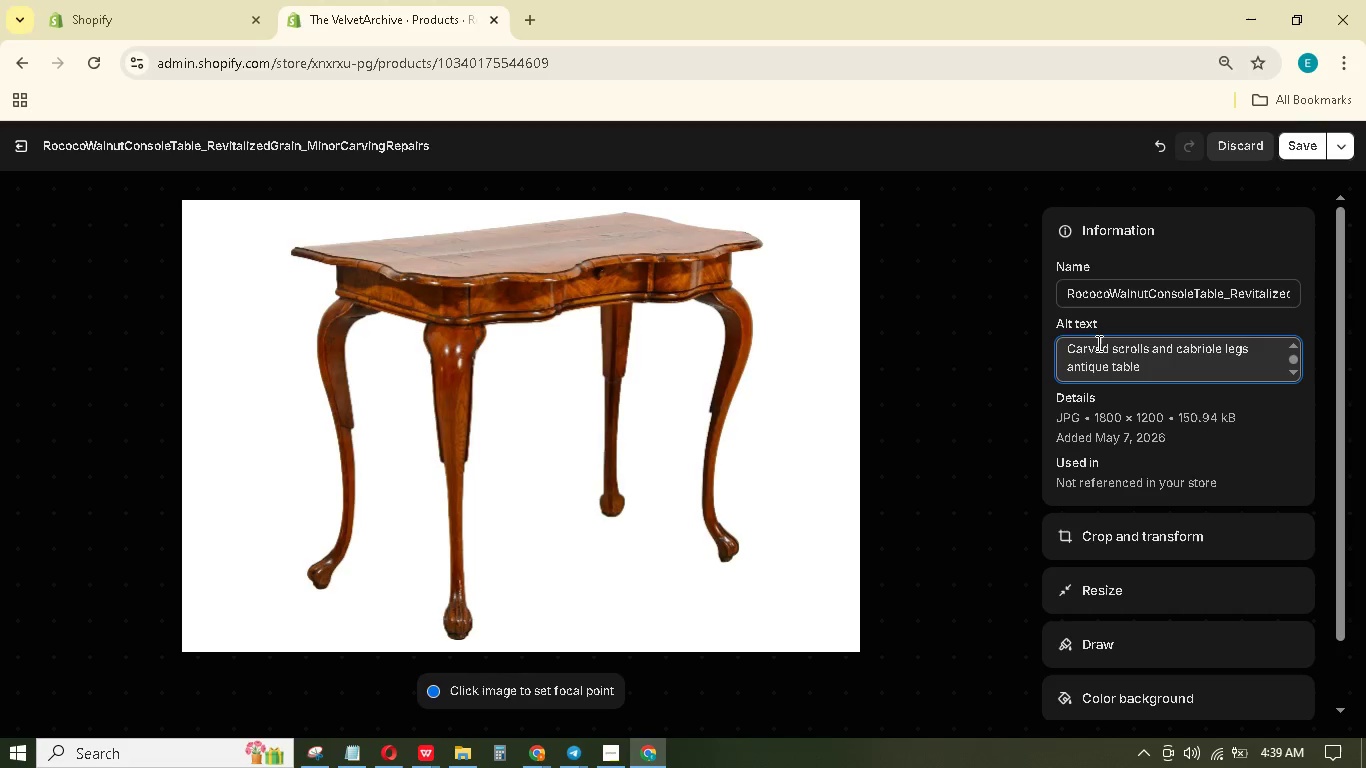 
hold_key(key=B, duration=0.33)
 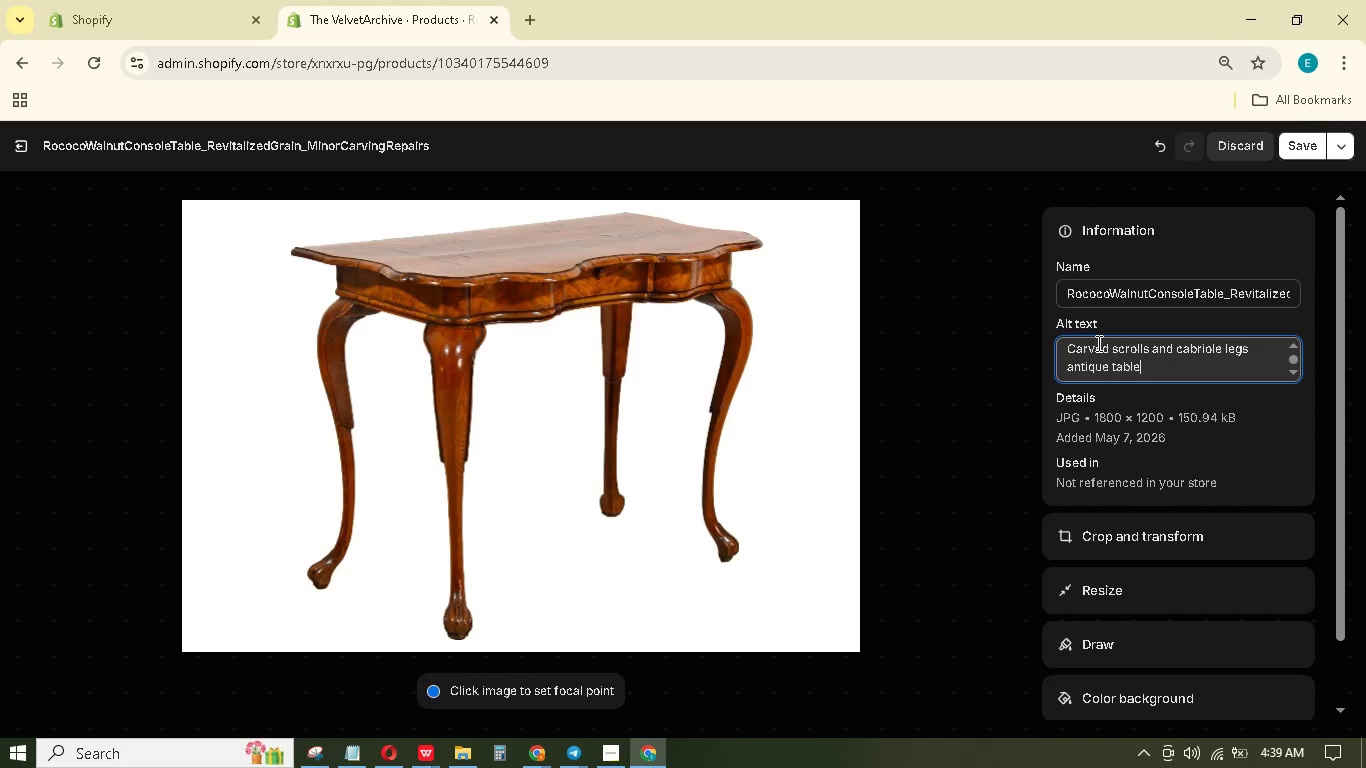 
key(Period)
 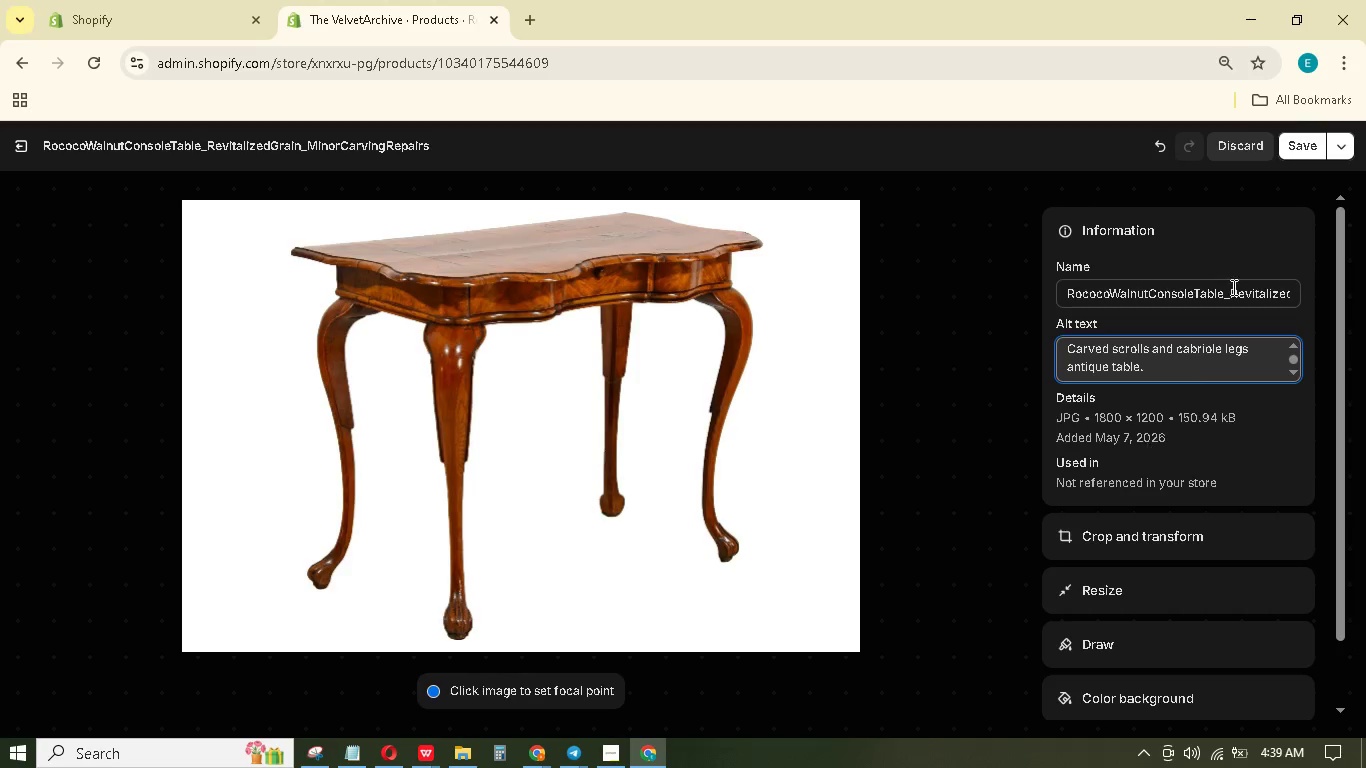 
double_click([1300, 151])
 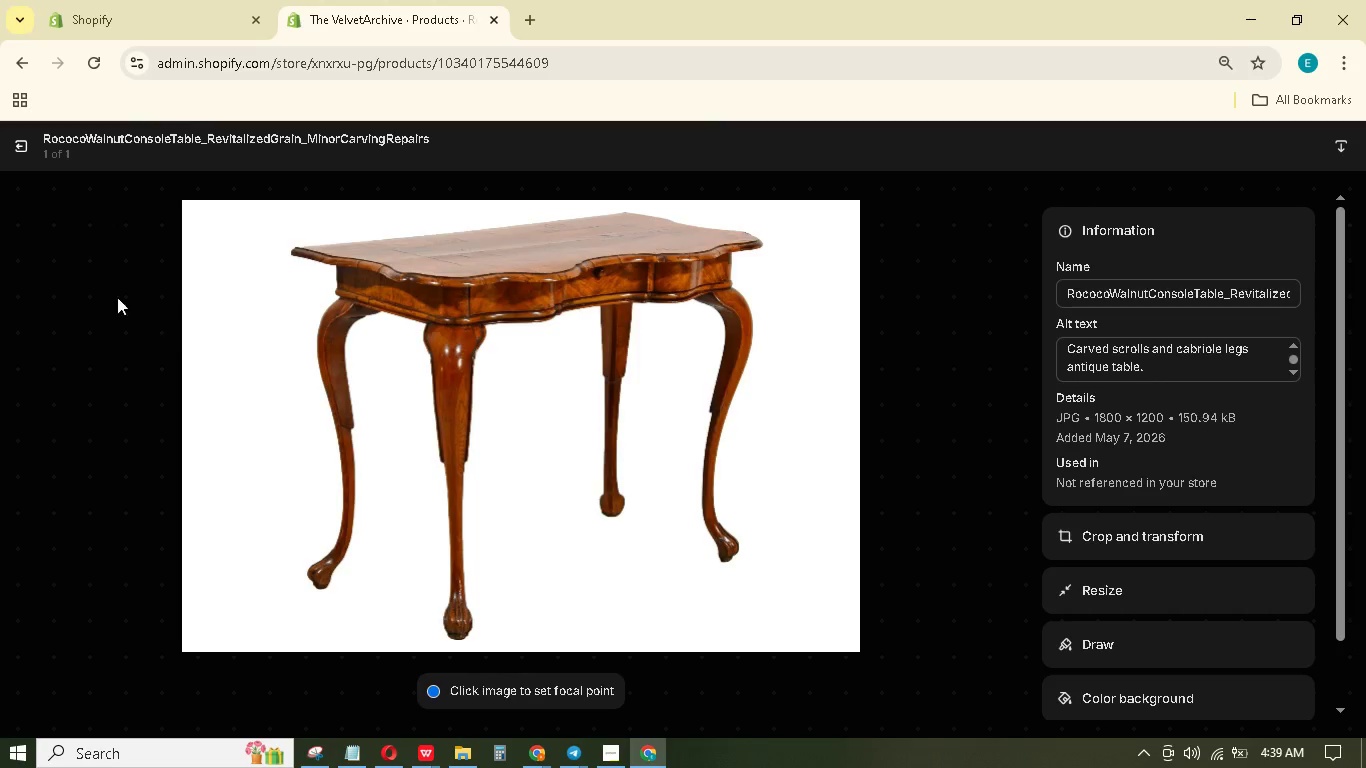 
left_click([16, 148])
 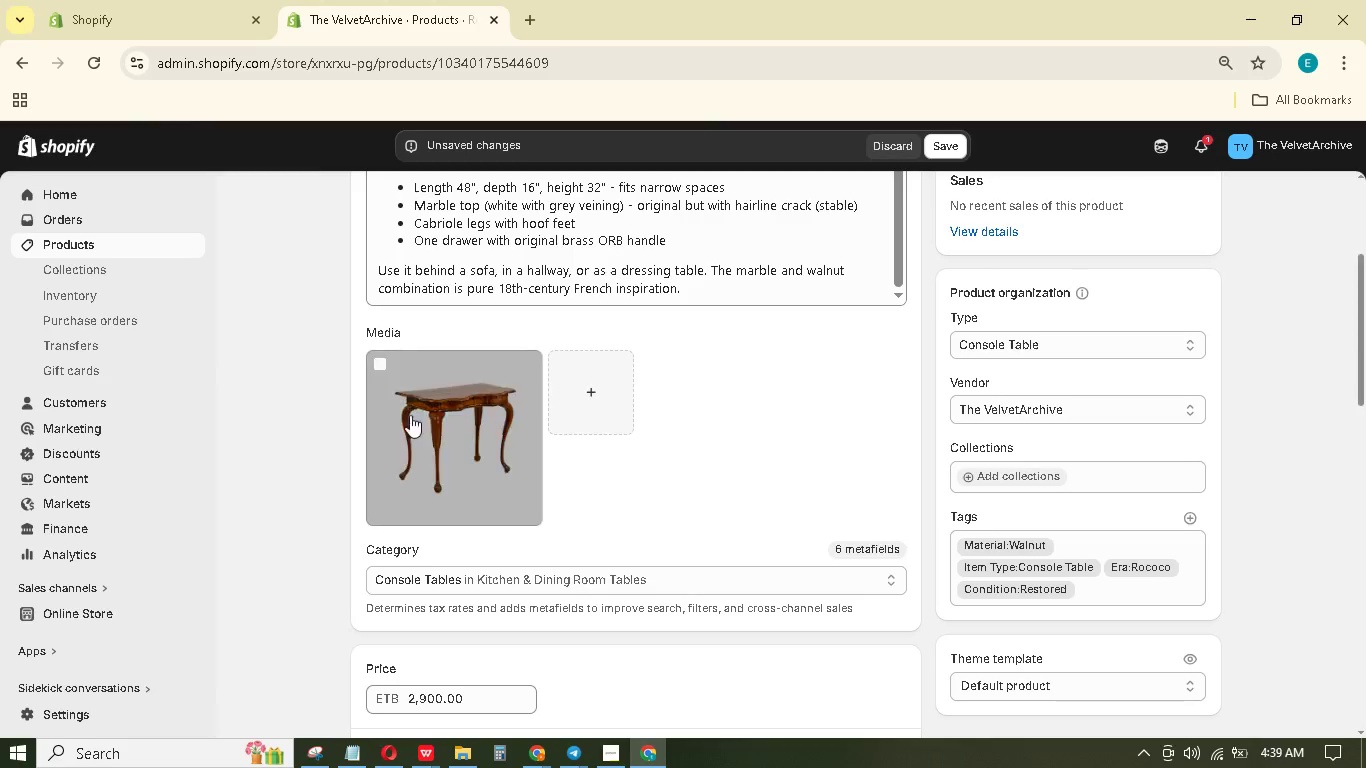 
scroll: coordinate [468, 401], scroll_direction: down, amount: 5.0
 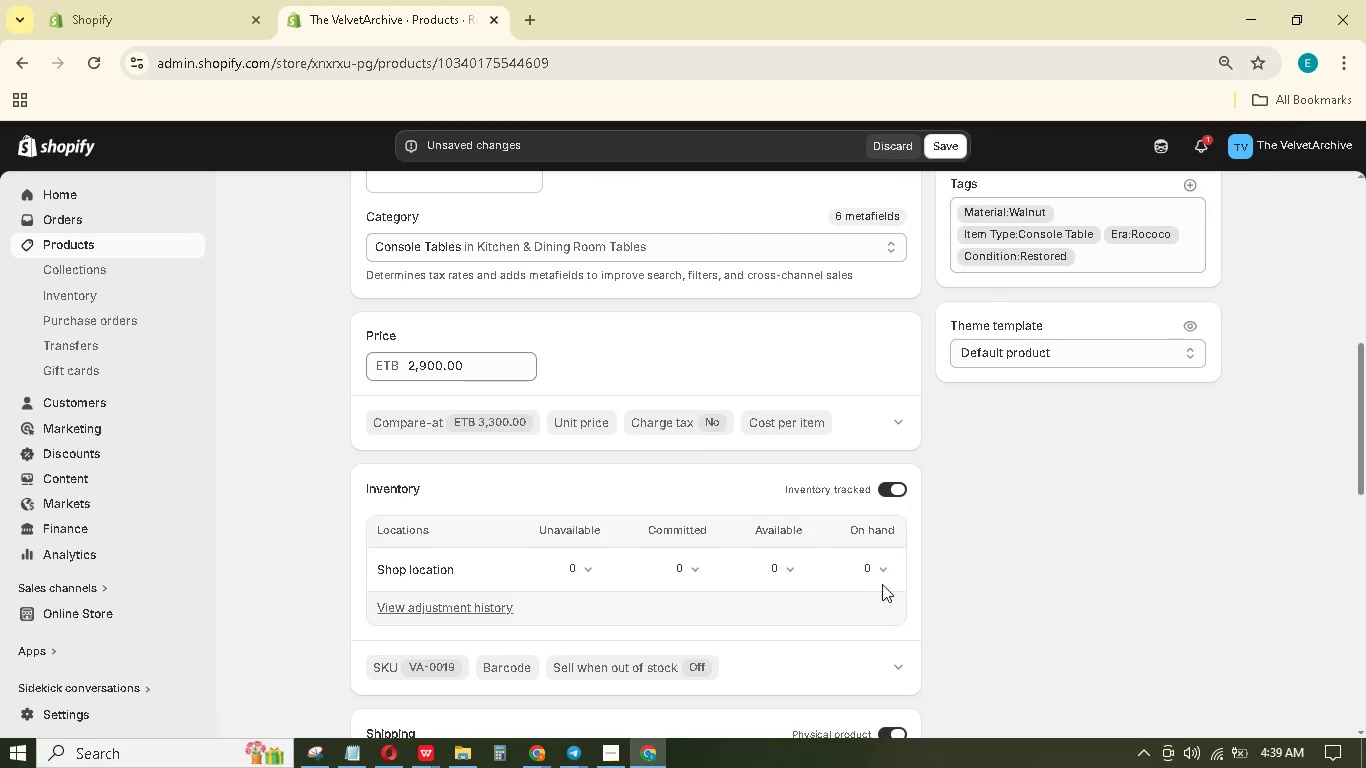 
left_click([866, 574])
 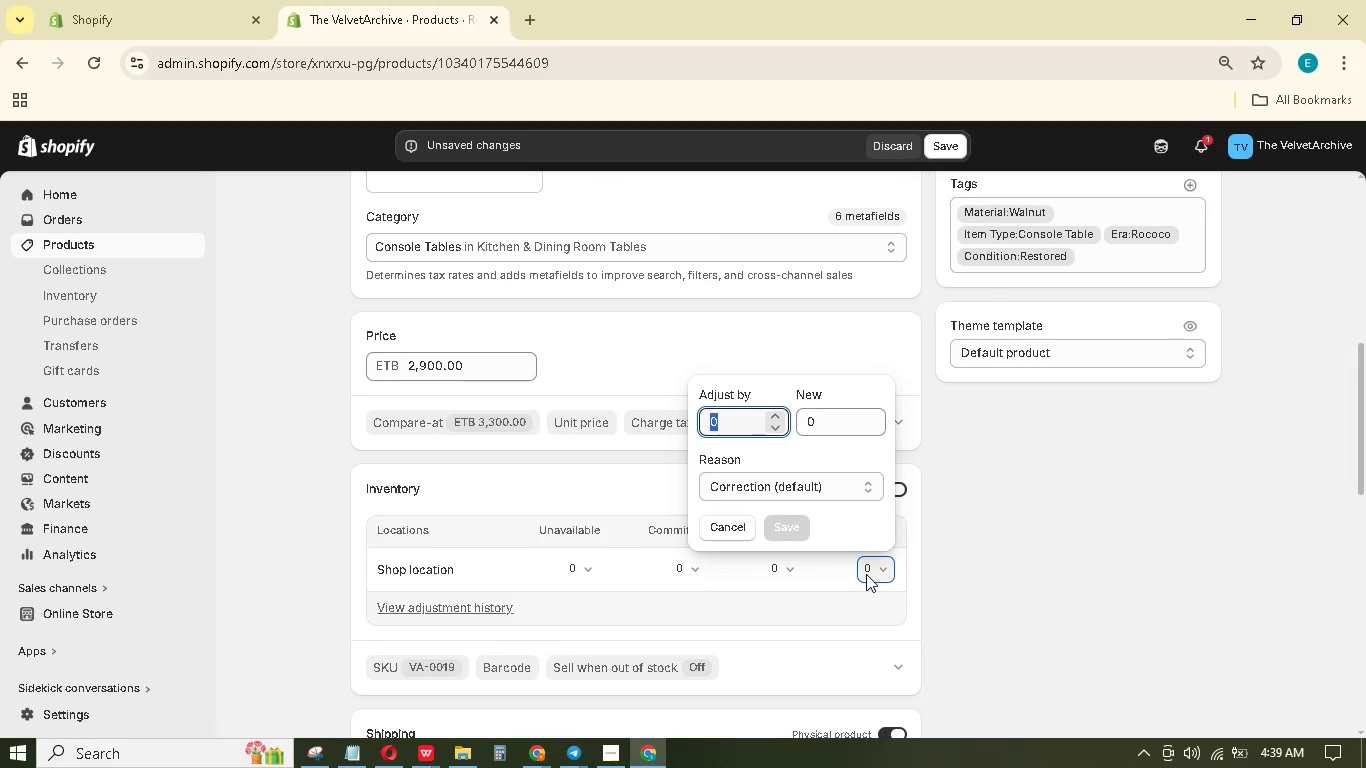 
key(Numpad1)
 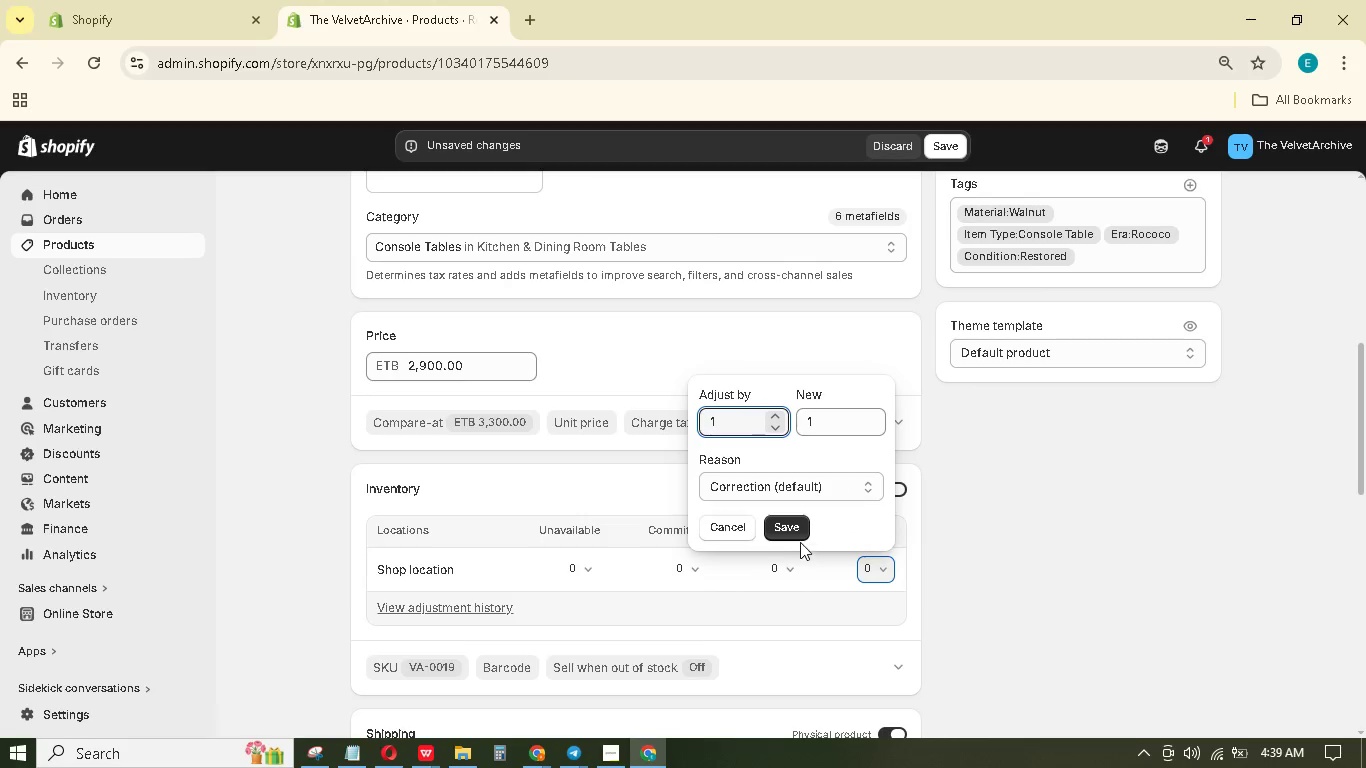 
left_click([798, 539])
 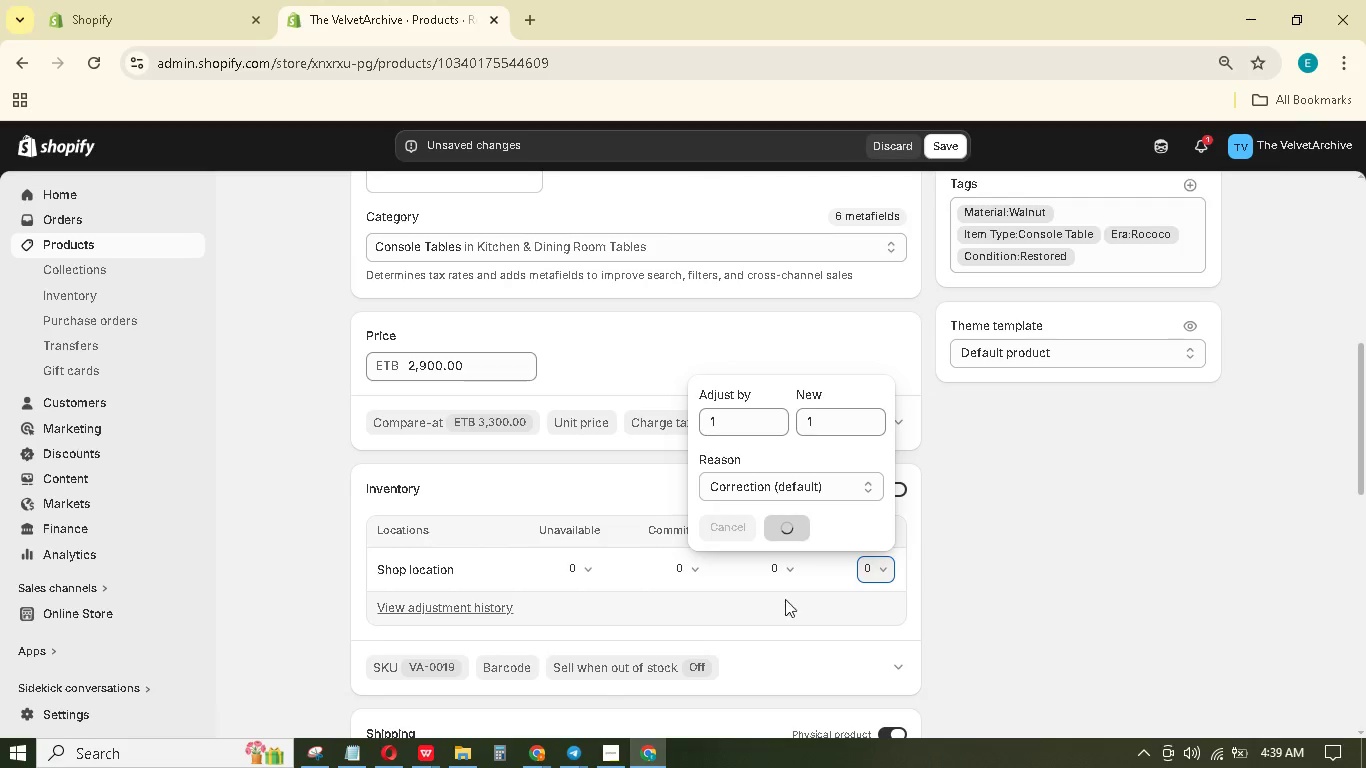 
scroll: coordinate [781, 593], scroll_direction: down, amount: 8.0
 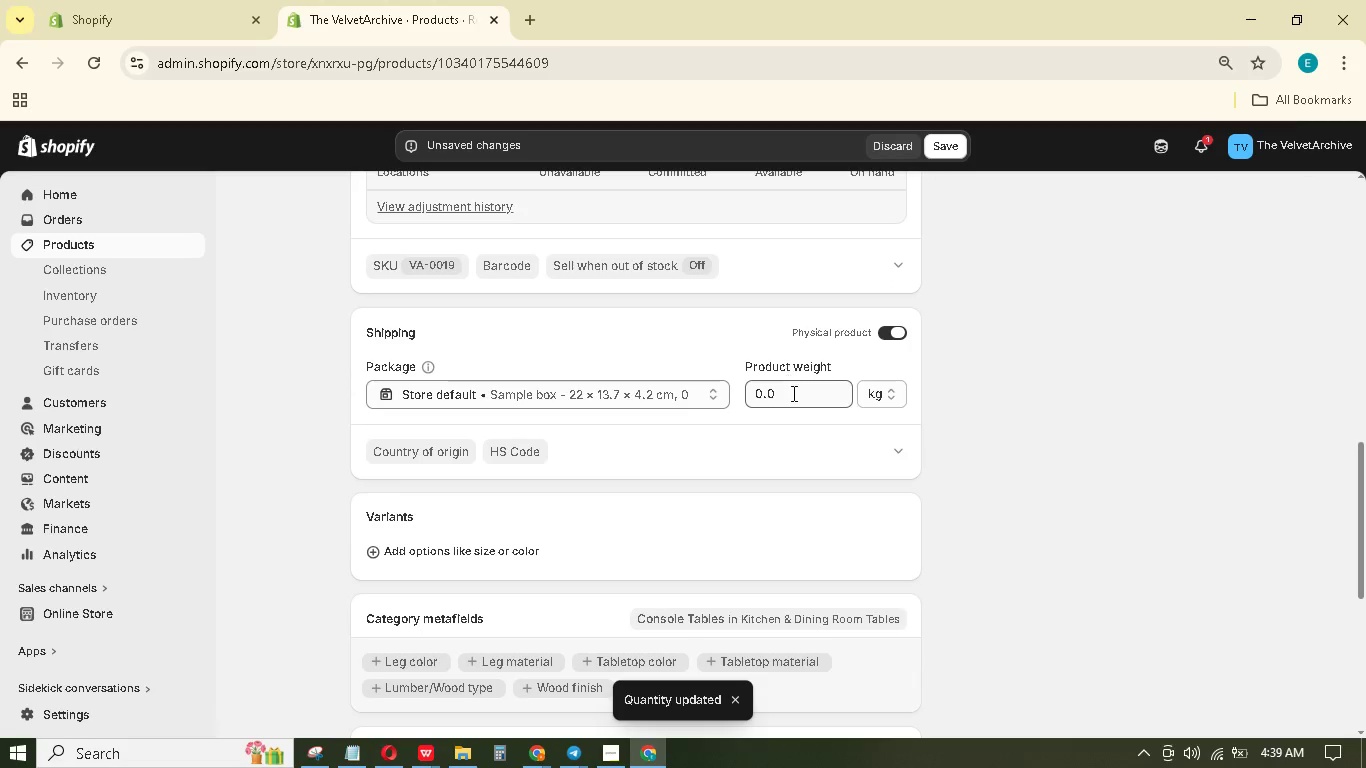 
left_click_drag(start_coordinate=[792, 393], to_coordinate=[739, 382])
 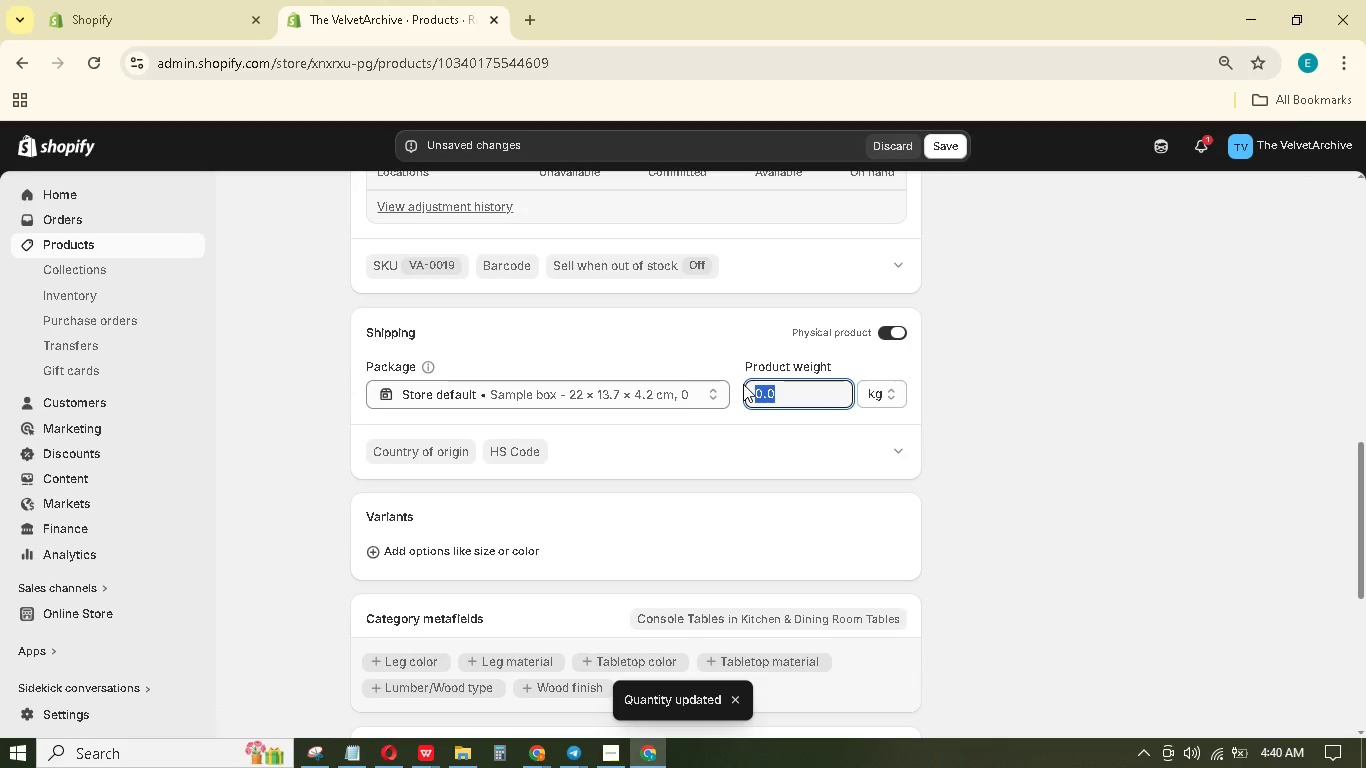 
hold_key(key=Numpad1, duration=0.33)
 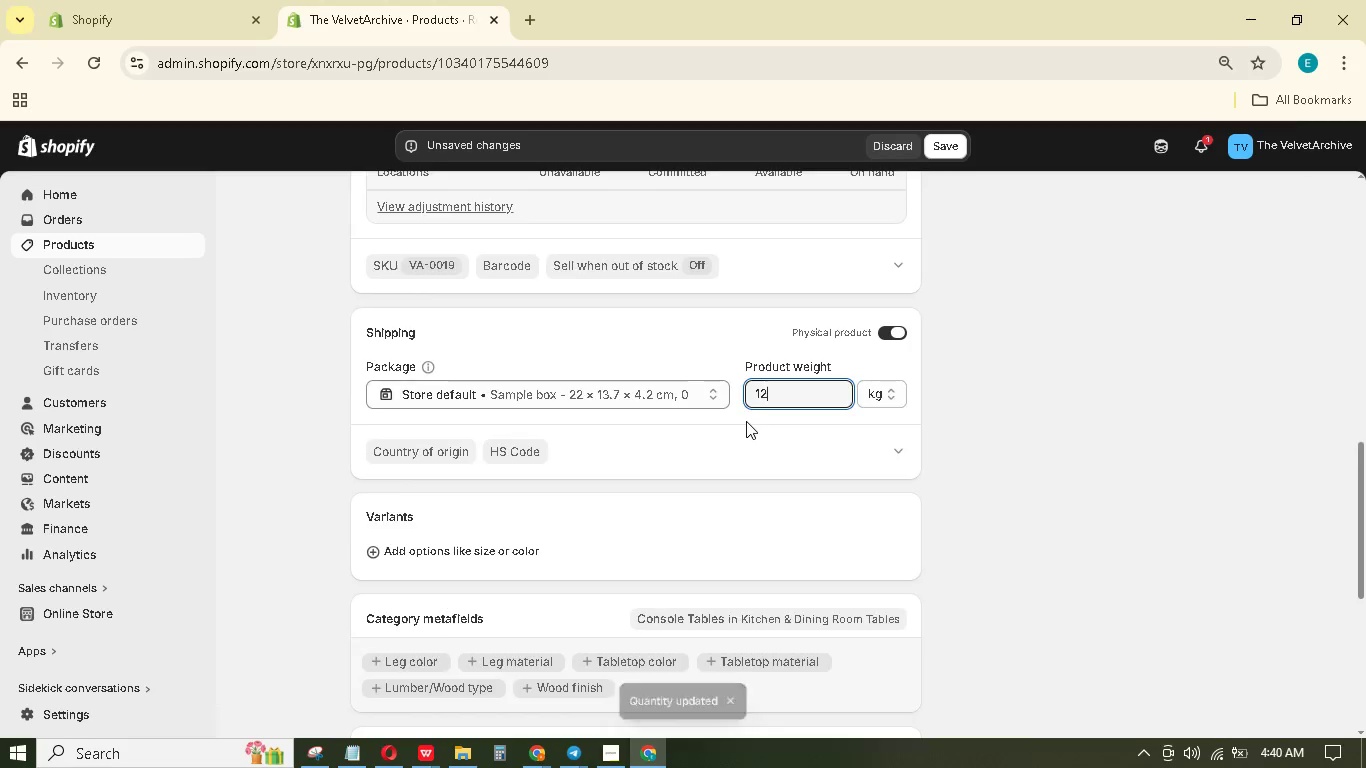 
key(Numpad2)
 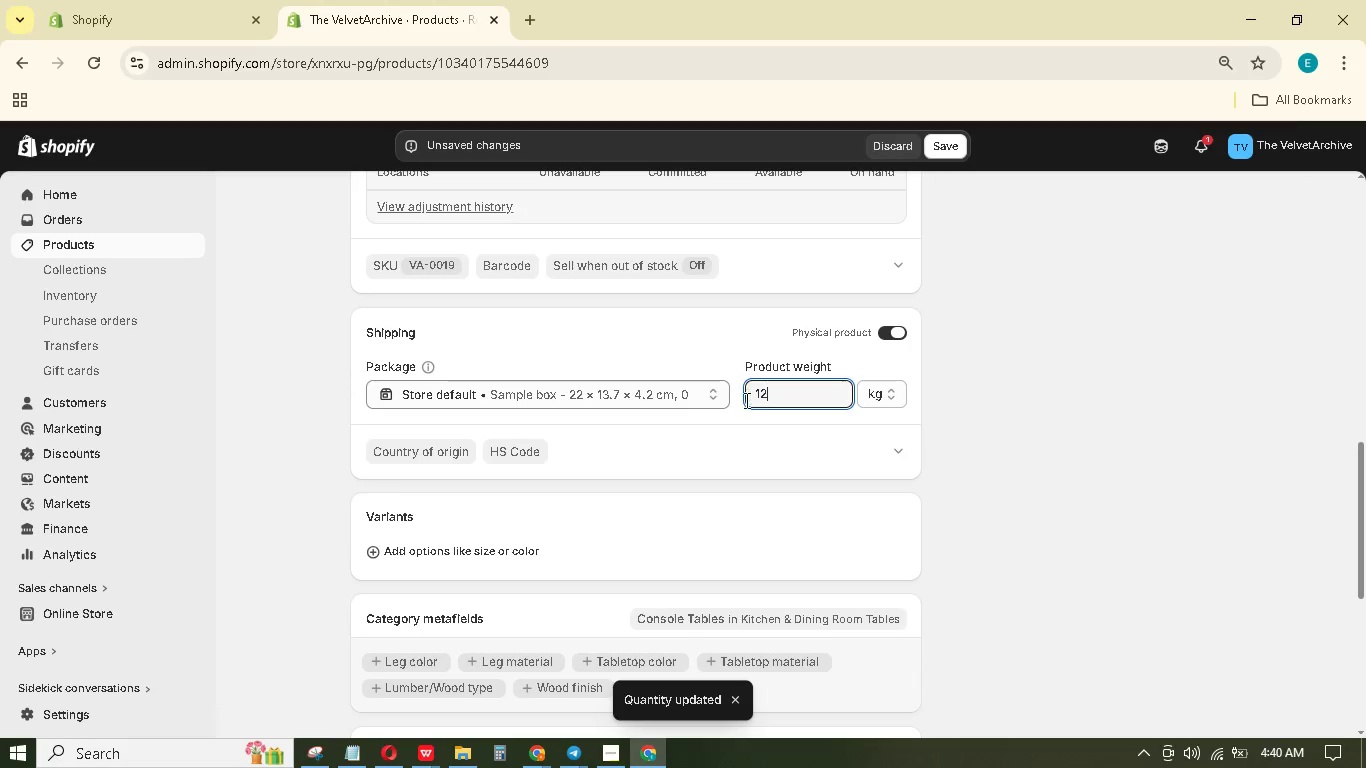 
scroll: coordinate [747, 420], scroll_direction: down, amount: 3.0
 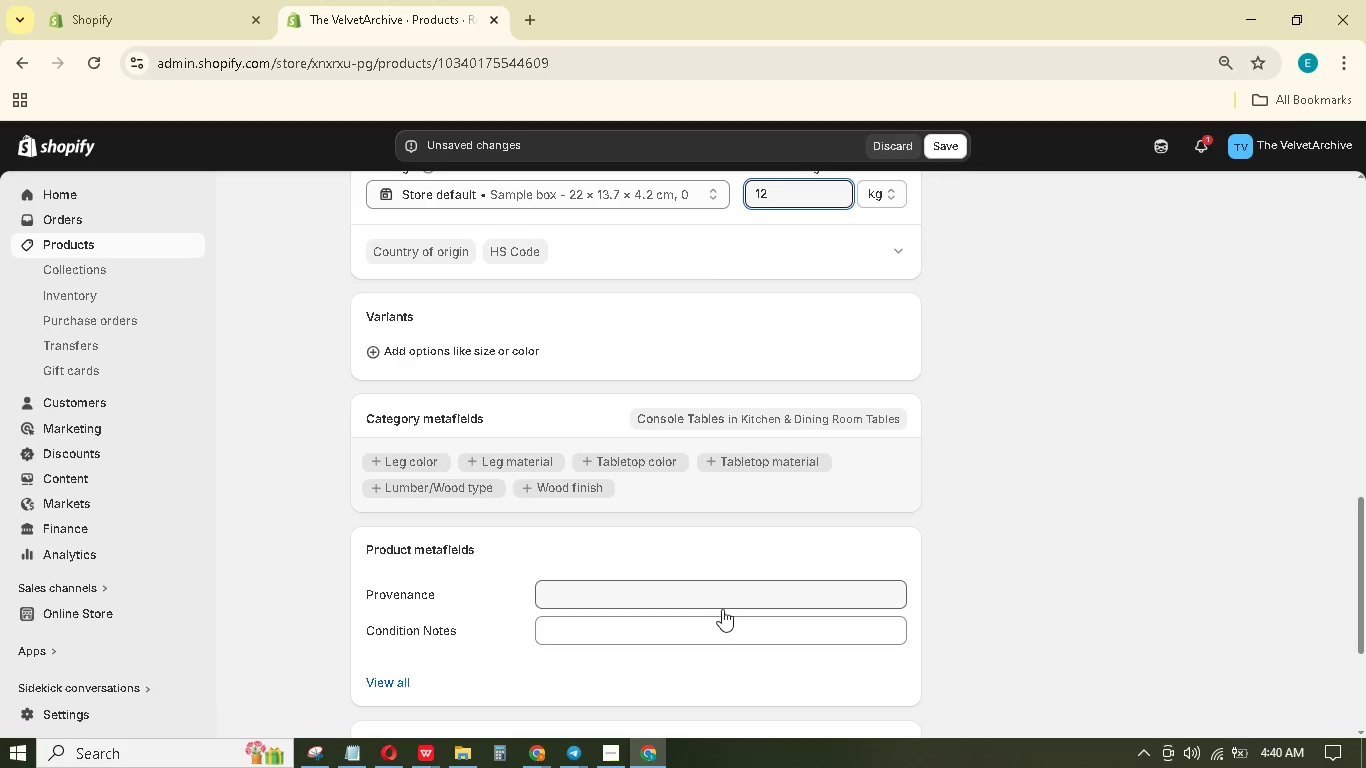 
left_click([729, 627])
 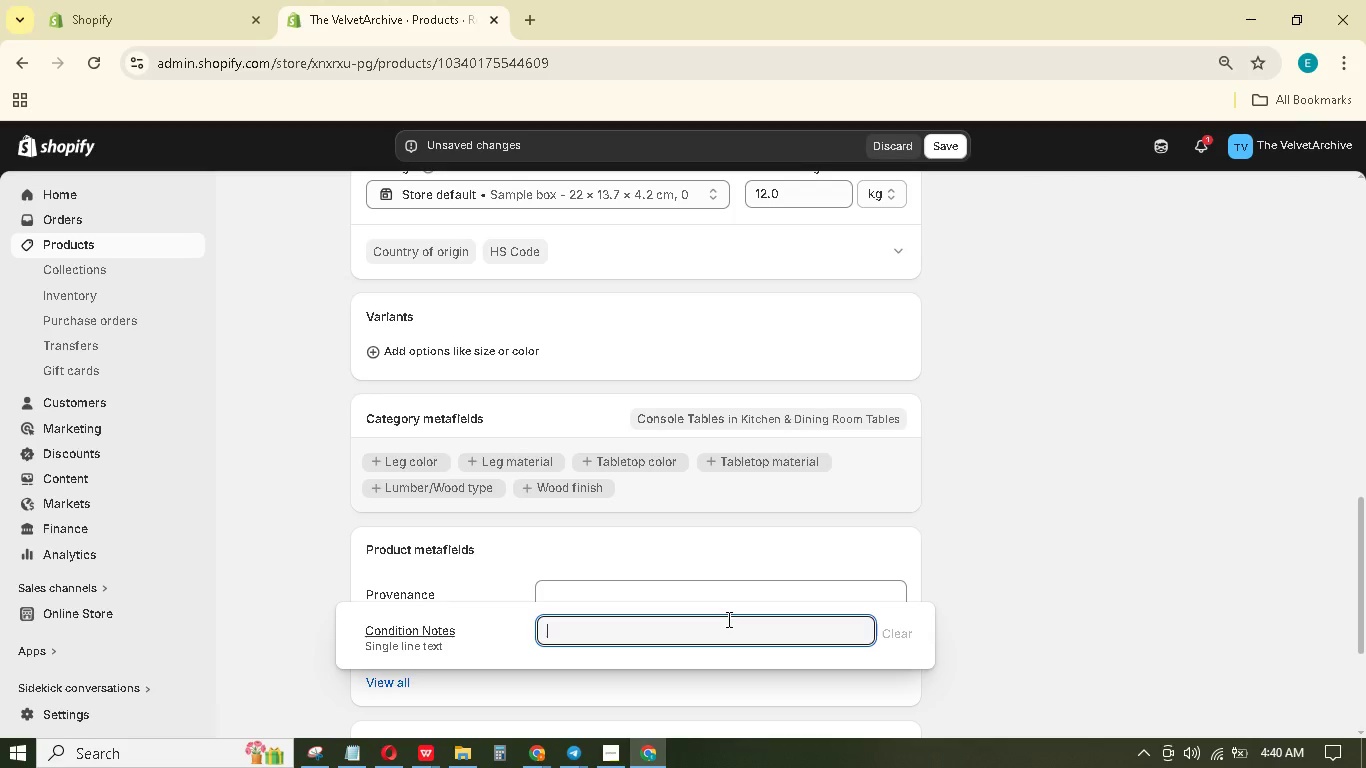 
wait(6.58)
 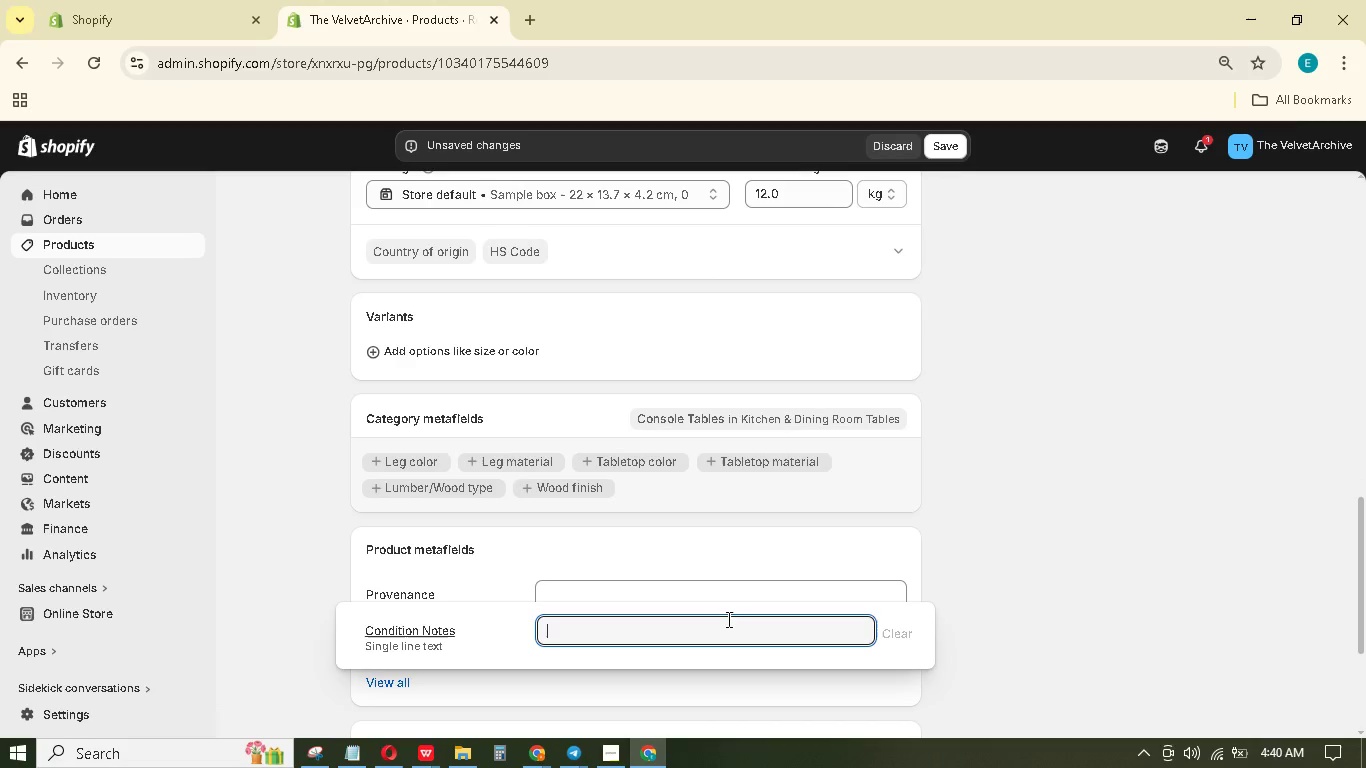 
type(The walnut grain has been revitalized; minor repairs to the carving)
 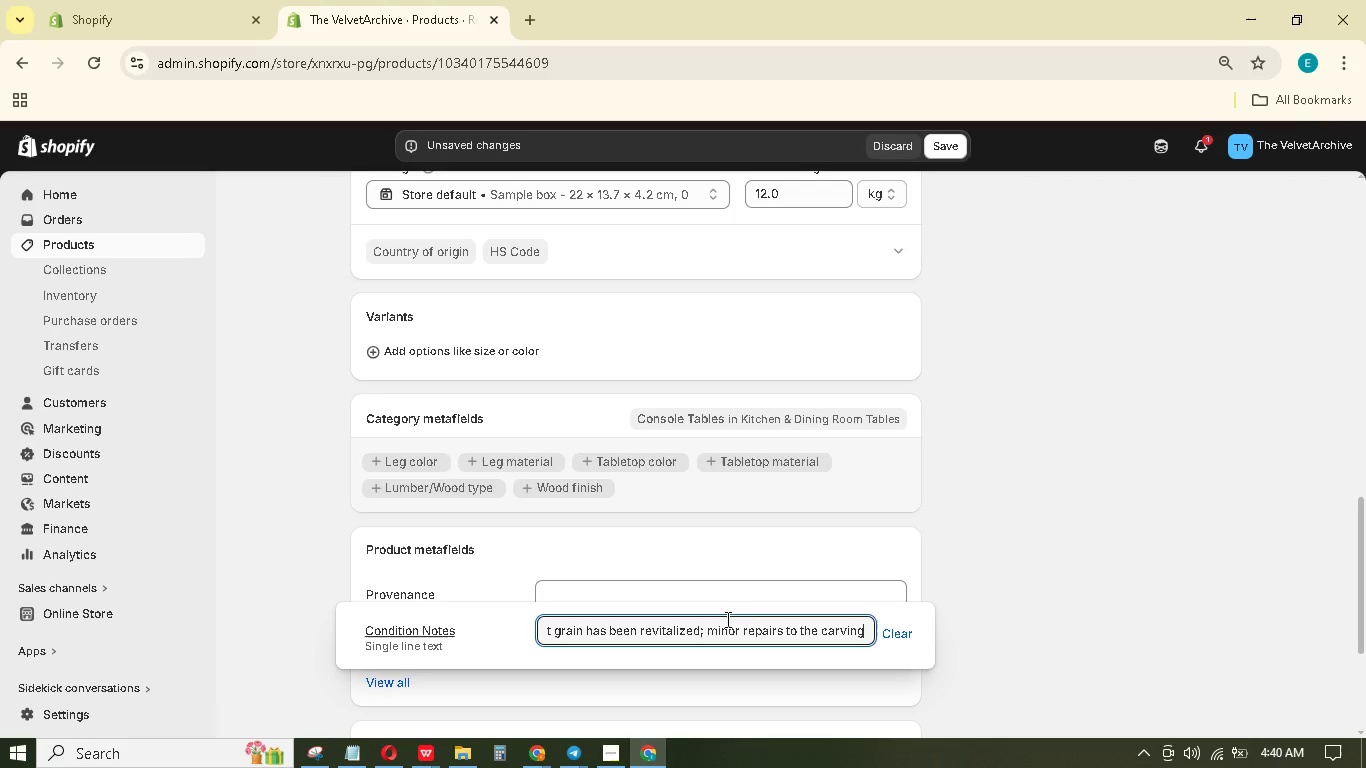 
key(Quote)
 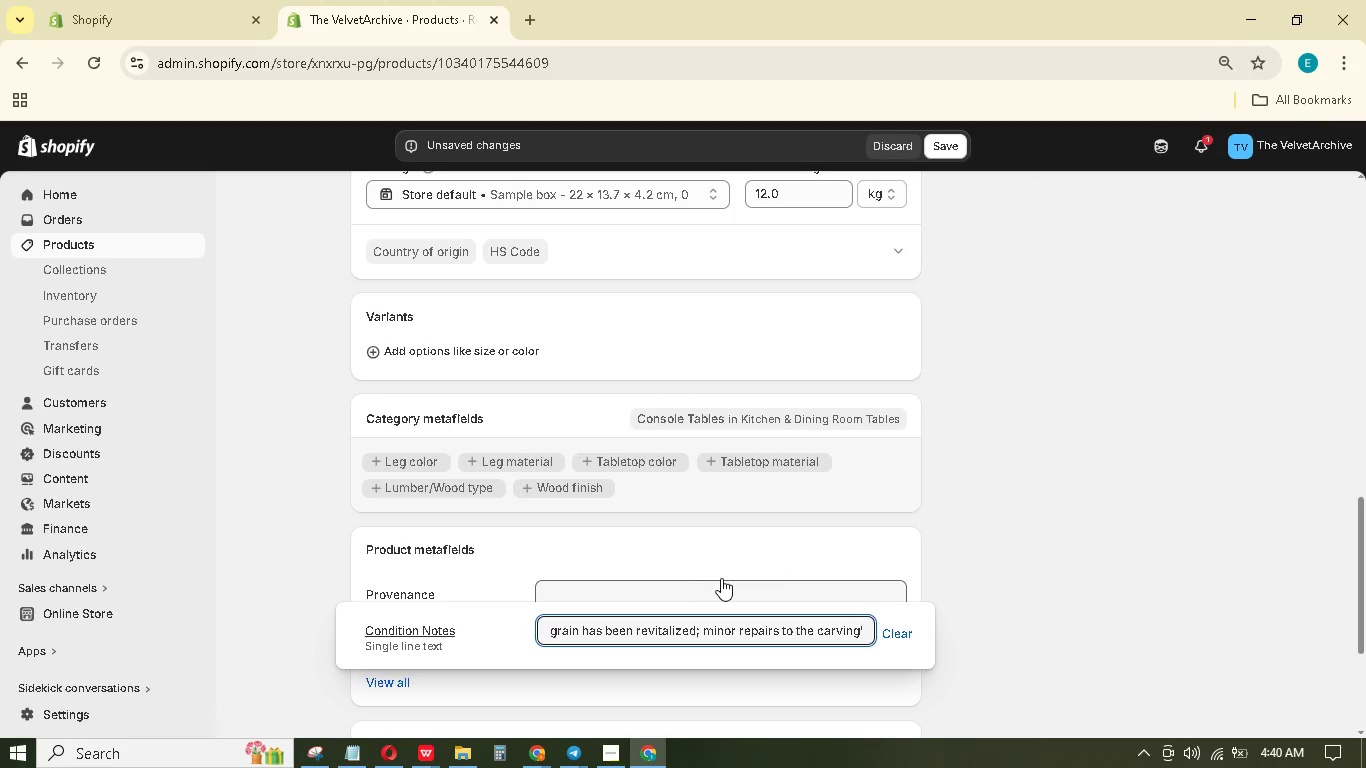 
key(Backspace)
 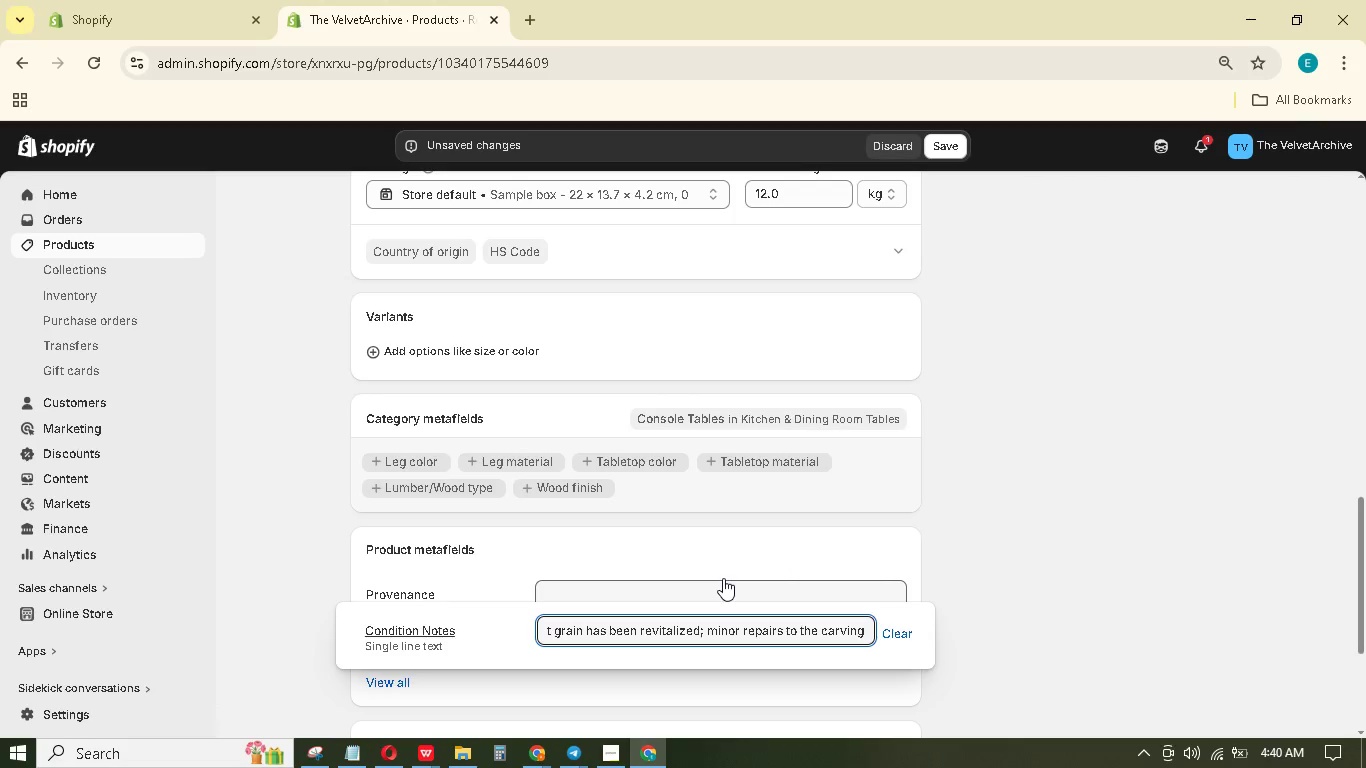 
key(Period)
 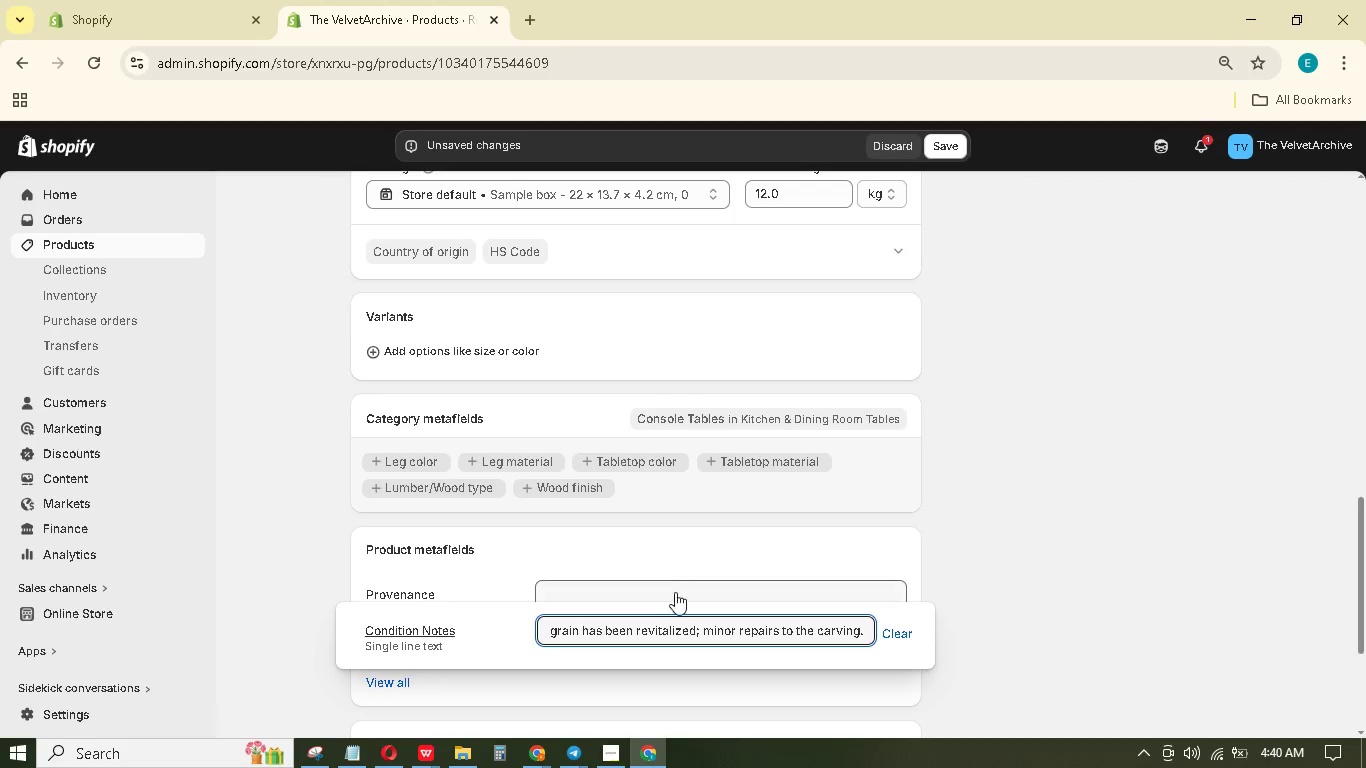 
double_click([675, 592])
 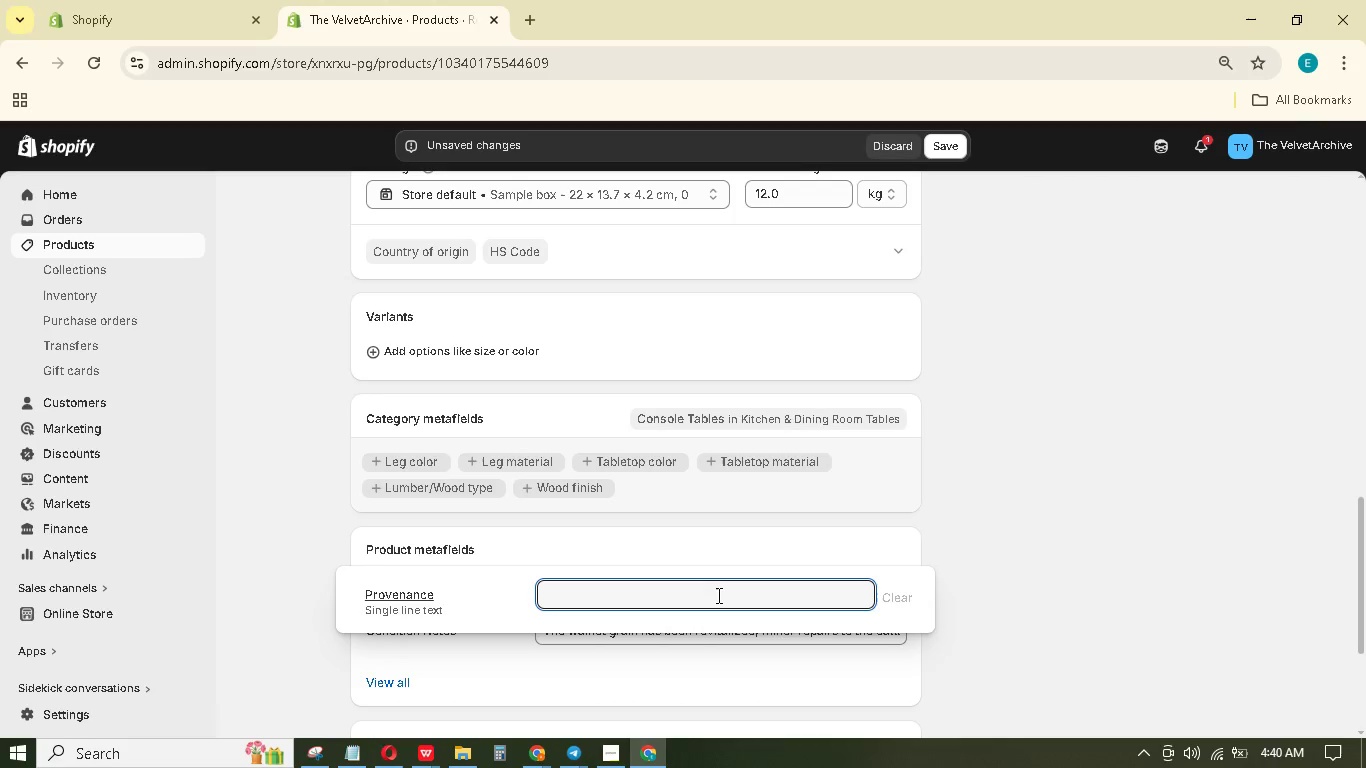 
wait(5.95)
 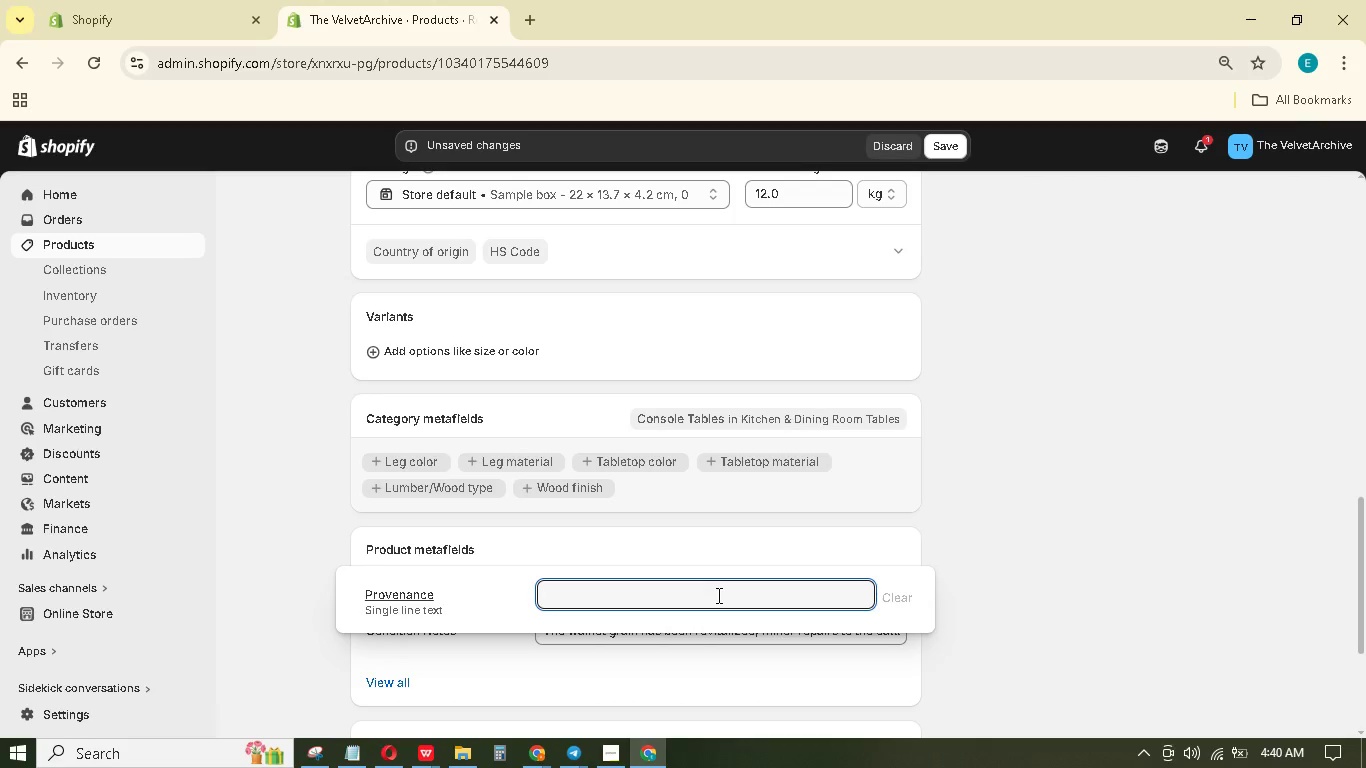 
type(Discovered in a historic manor)
 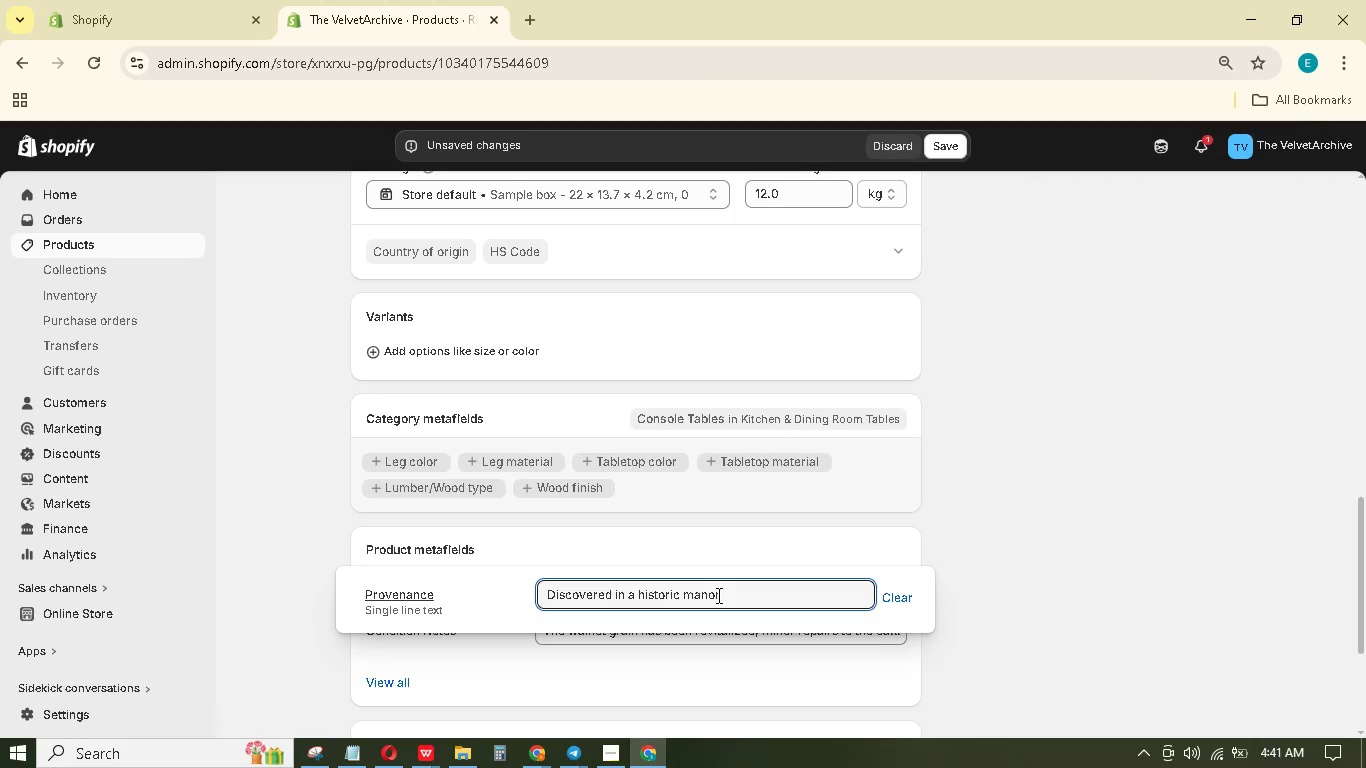 
type( house in the Cotswolds.)
 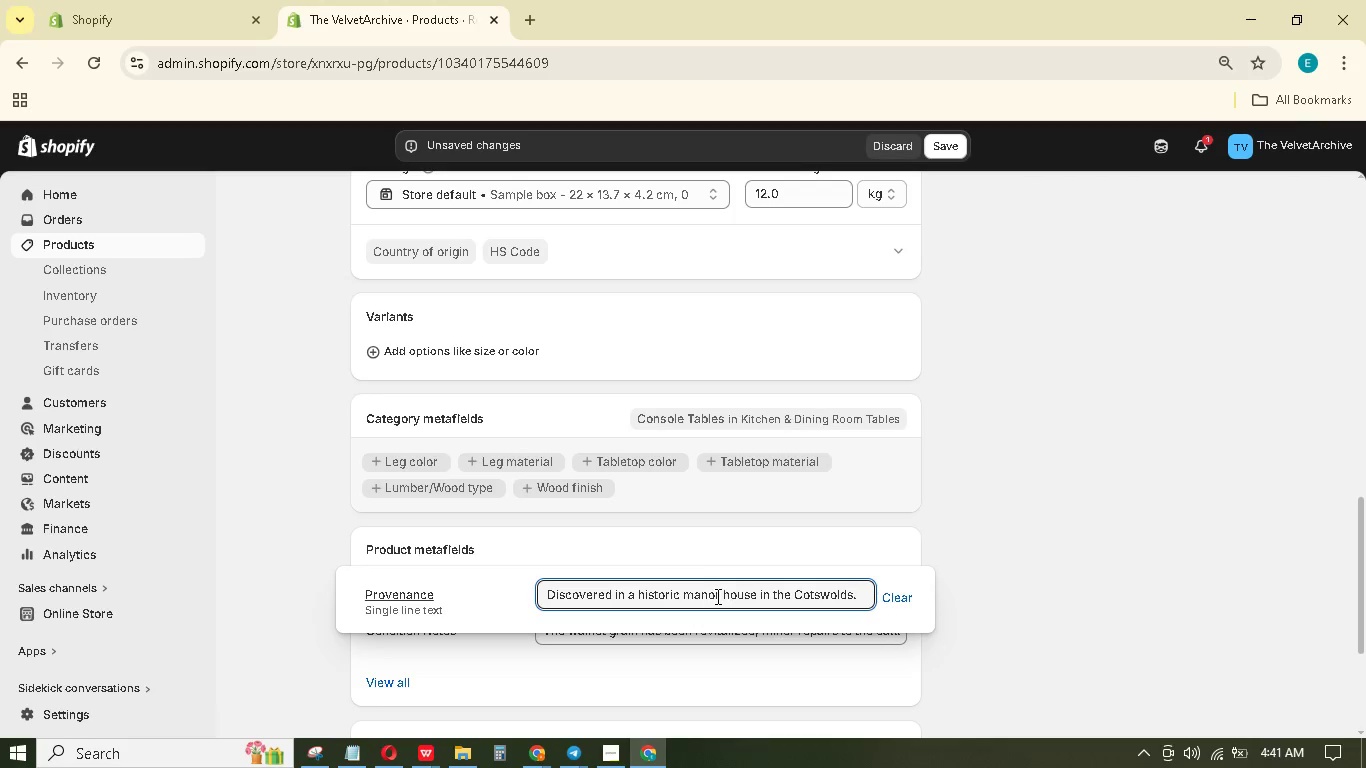 
wait(7.97)
 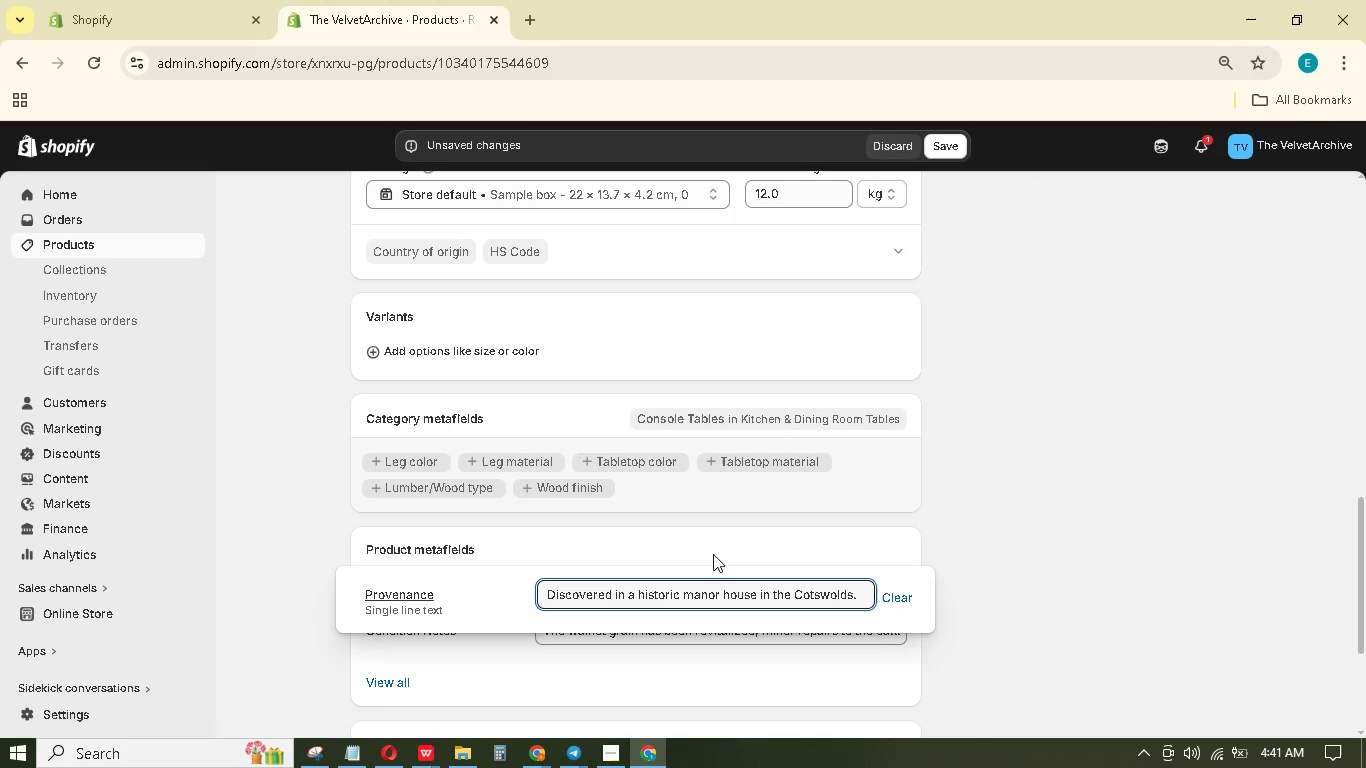 
left_click([973, 449])
 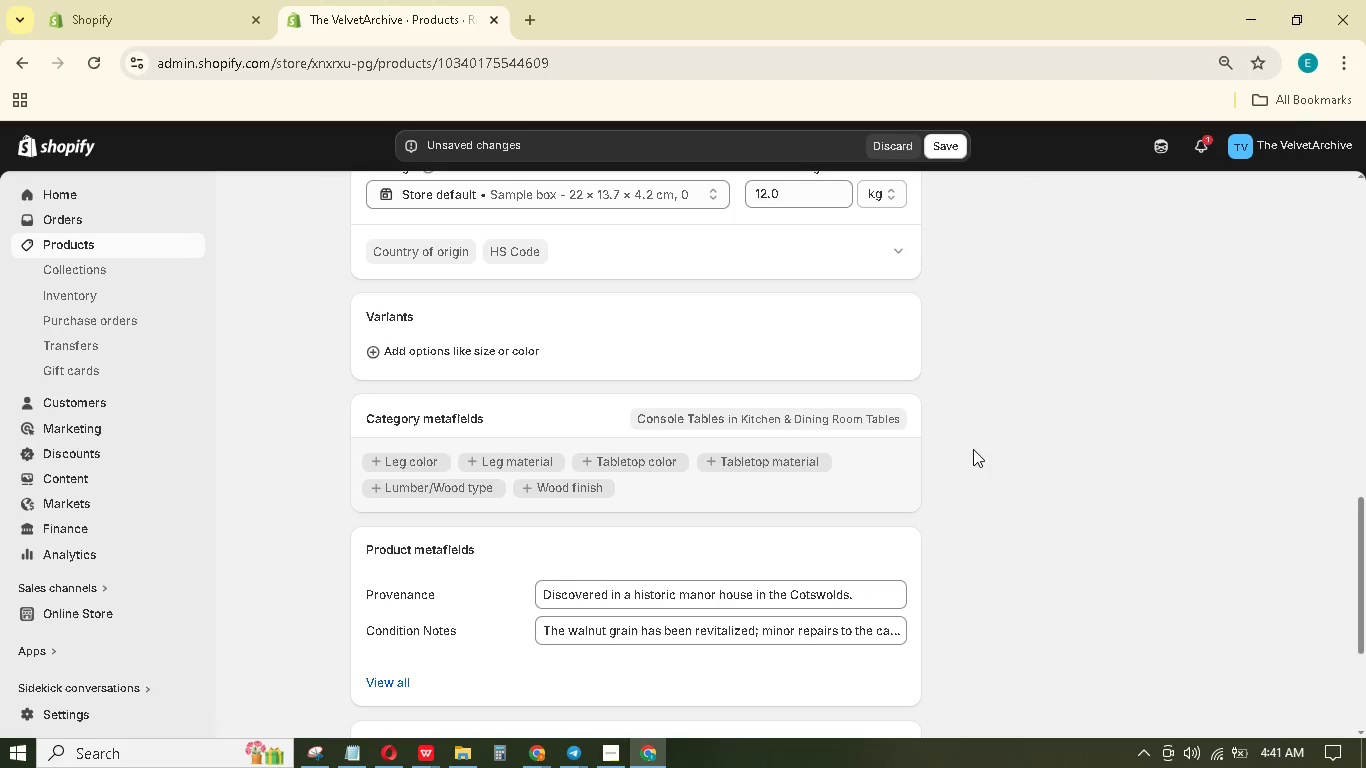 
scroll: coordinate [969, 451], scroll_direction: up, amount: 7.0
 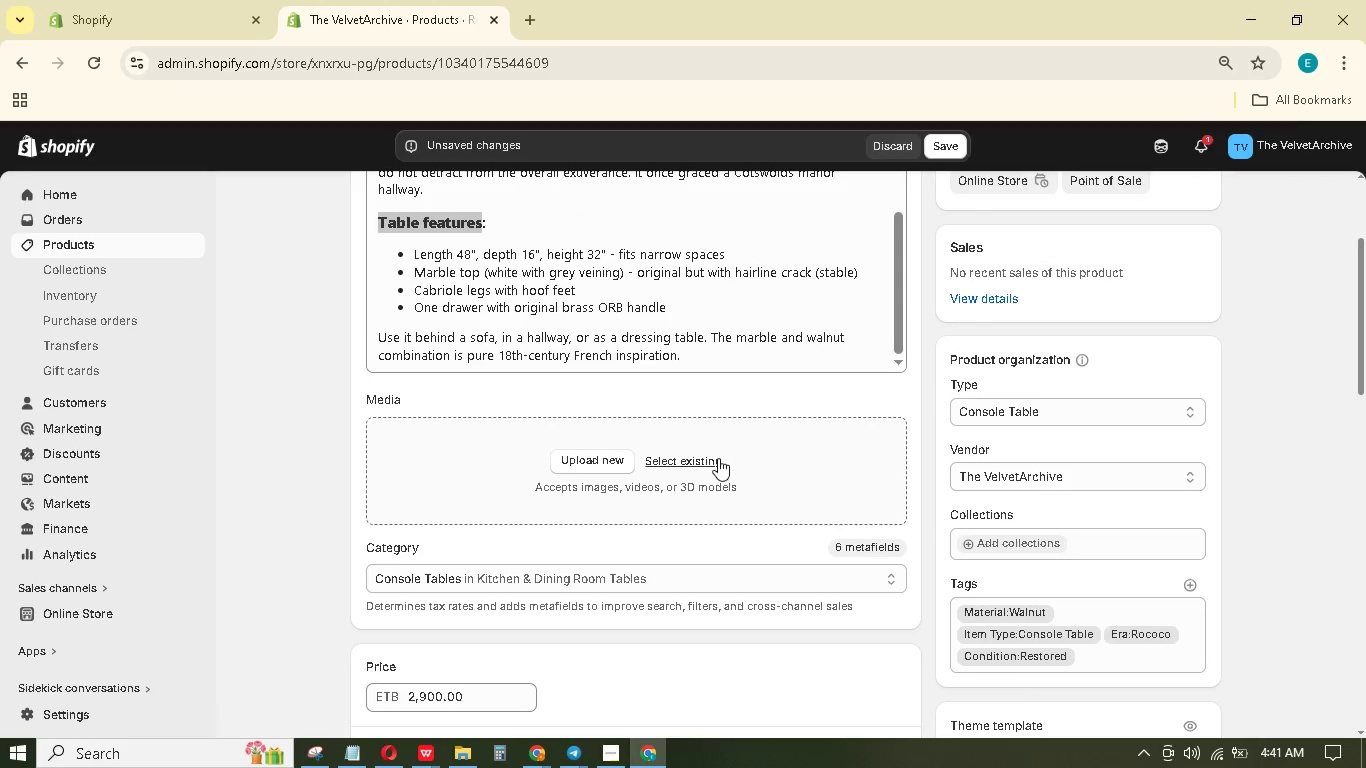 
double_click([718, 458])
 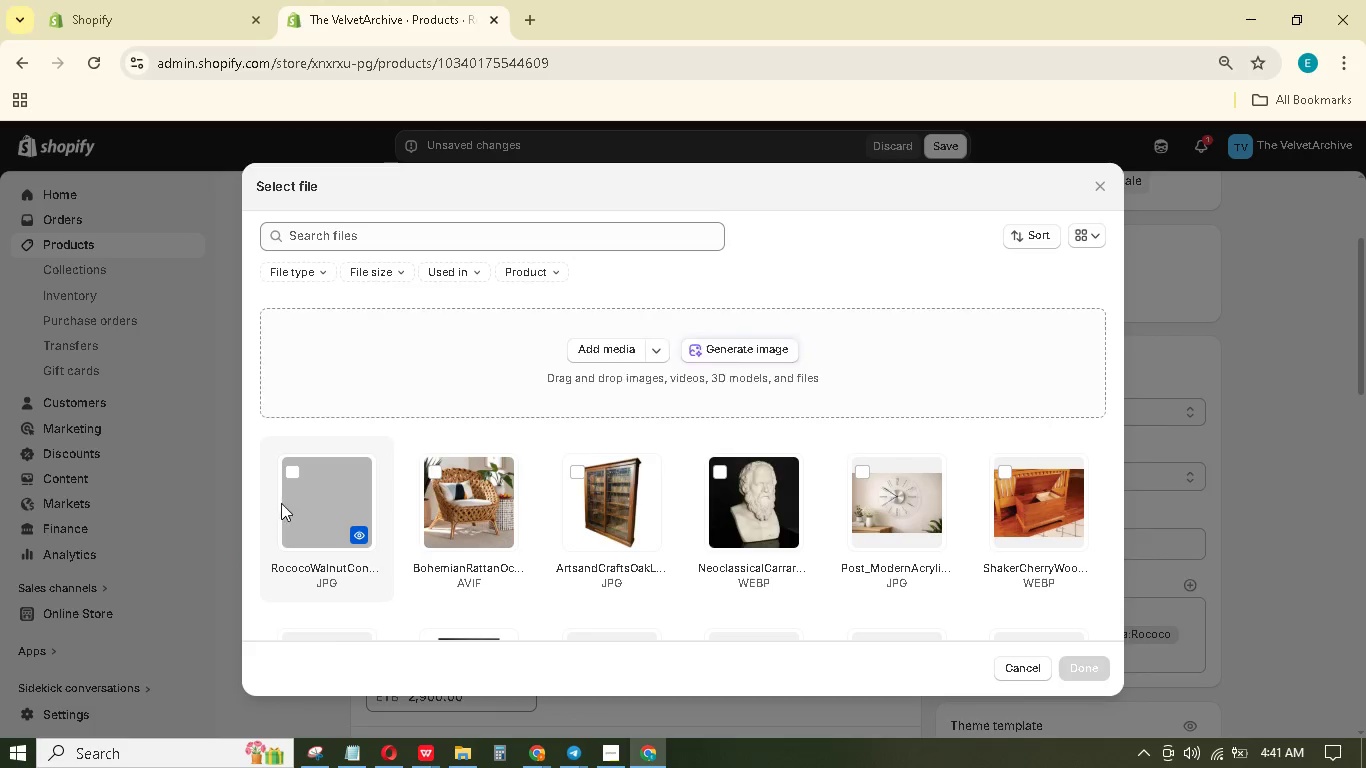 
left_click([314, 483])
 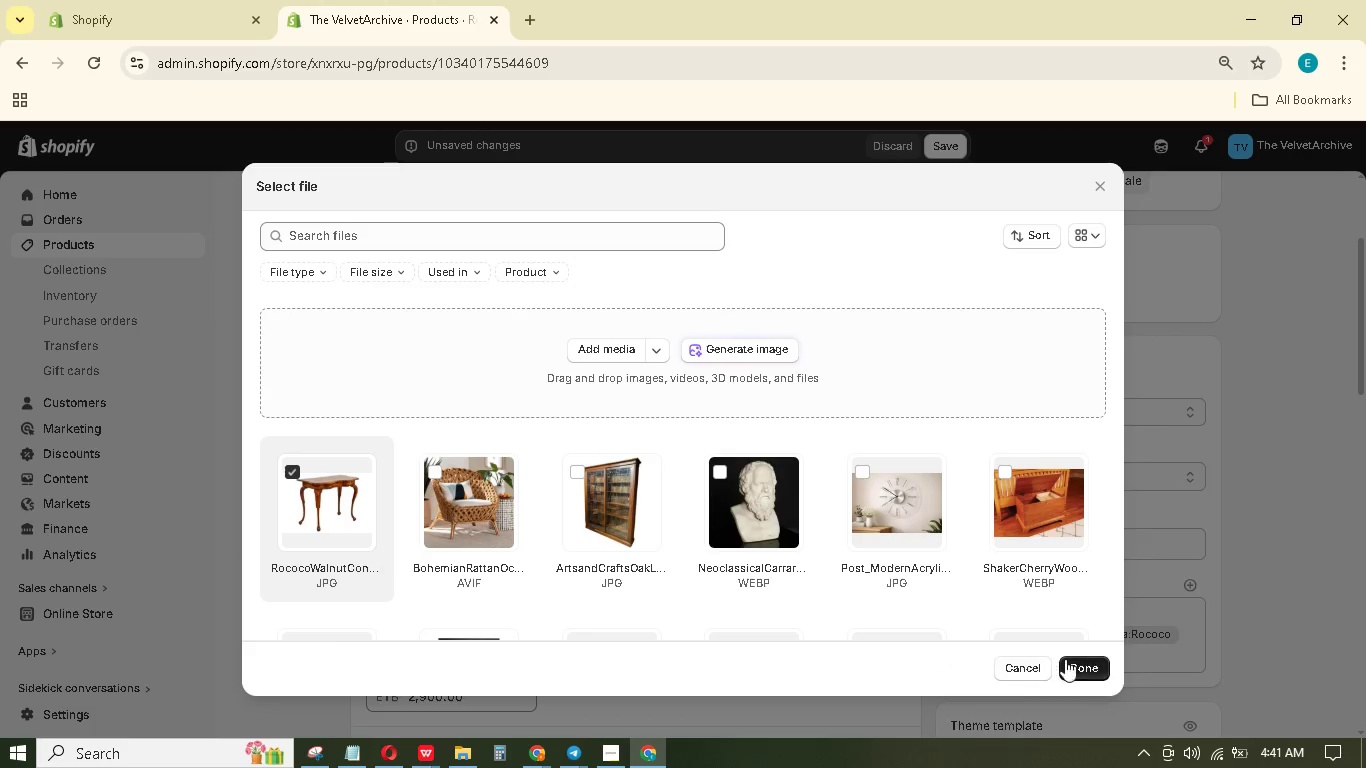 
double_click([1076, 664])
 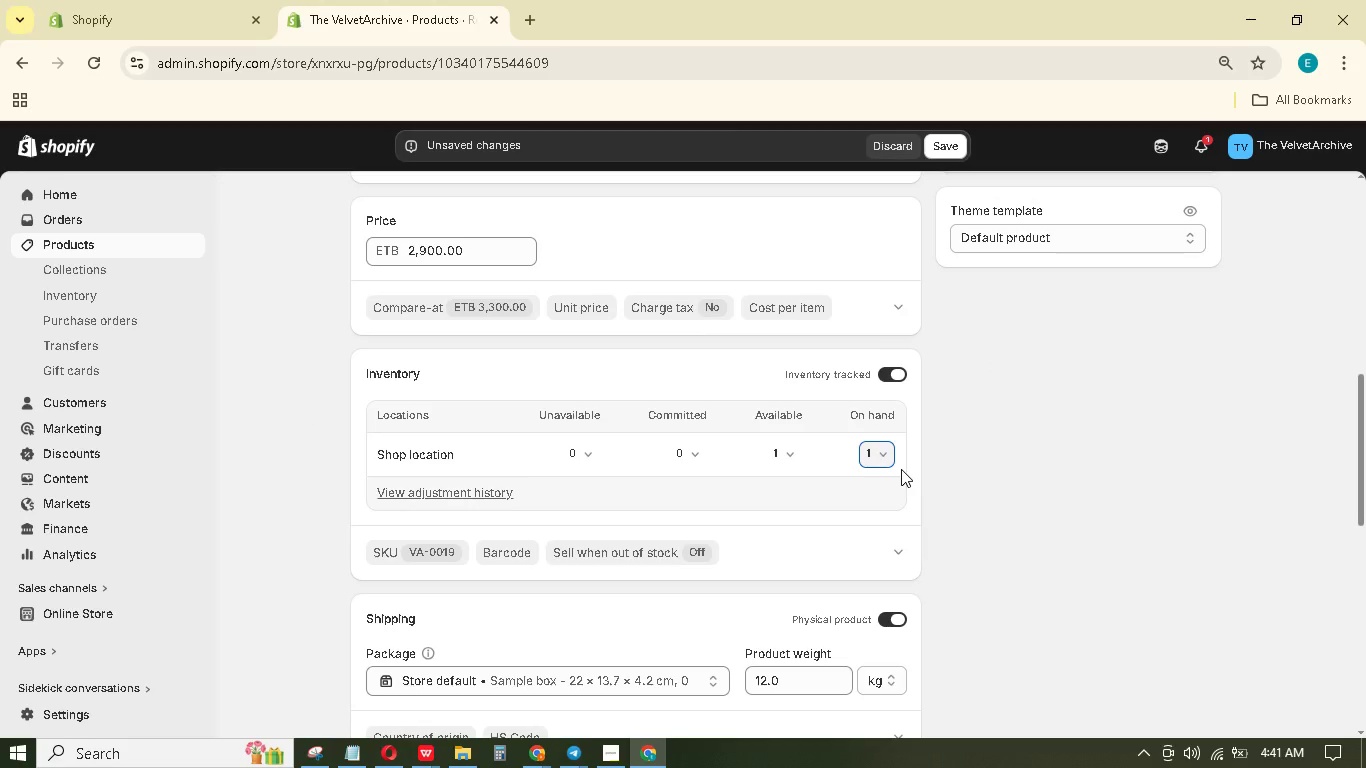 
scroll: coordinate [917, 383], scroll_direction: up, amount: 15.0
 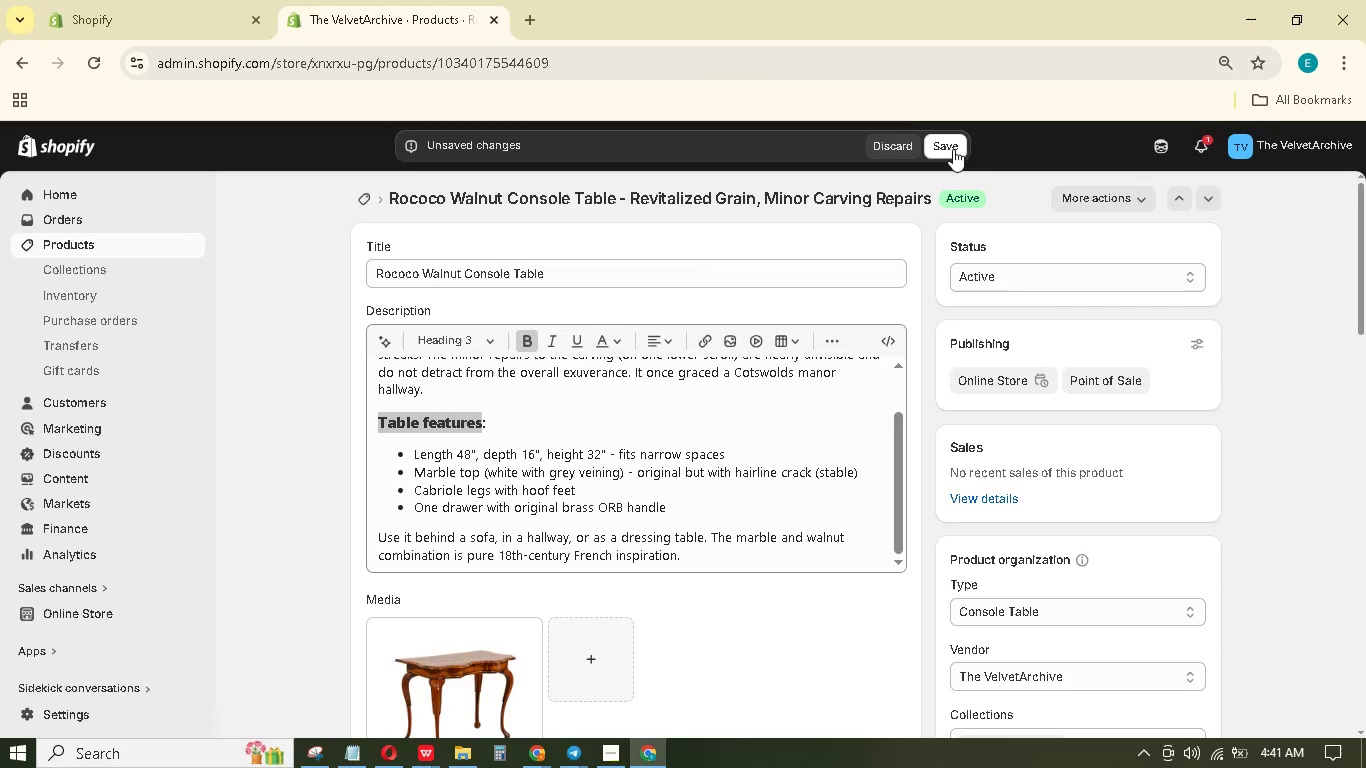 
left_click([953, 149])
 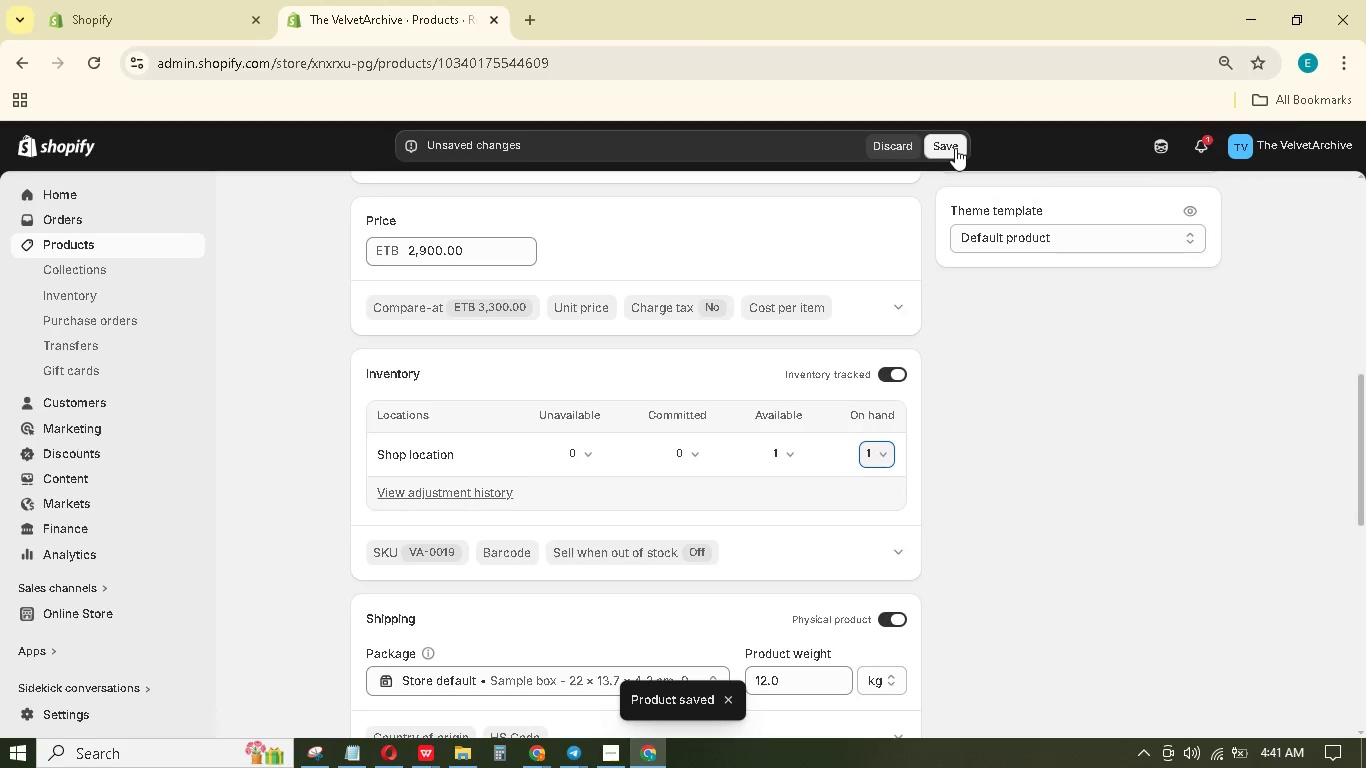 
wait(13.3)
 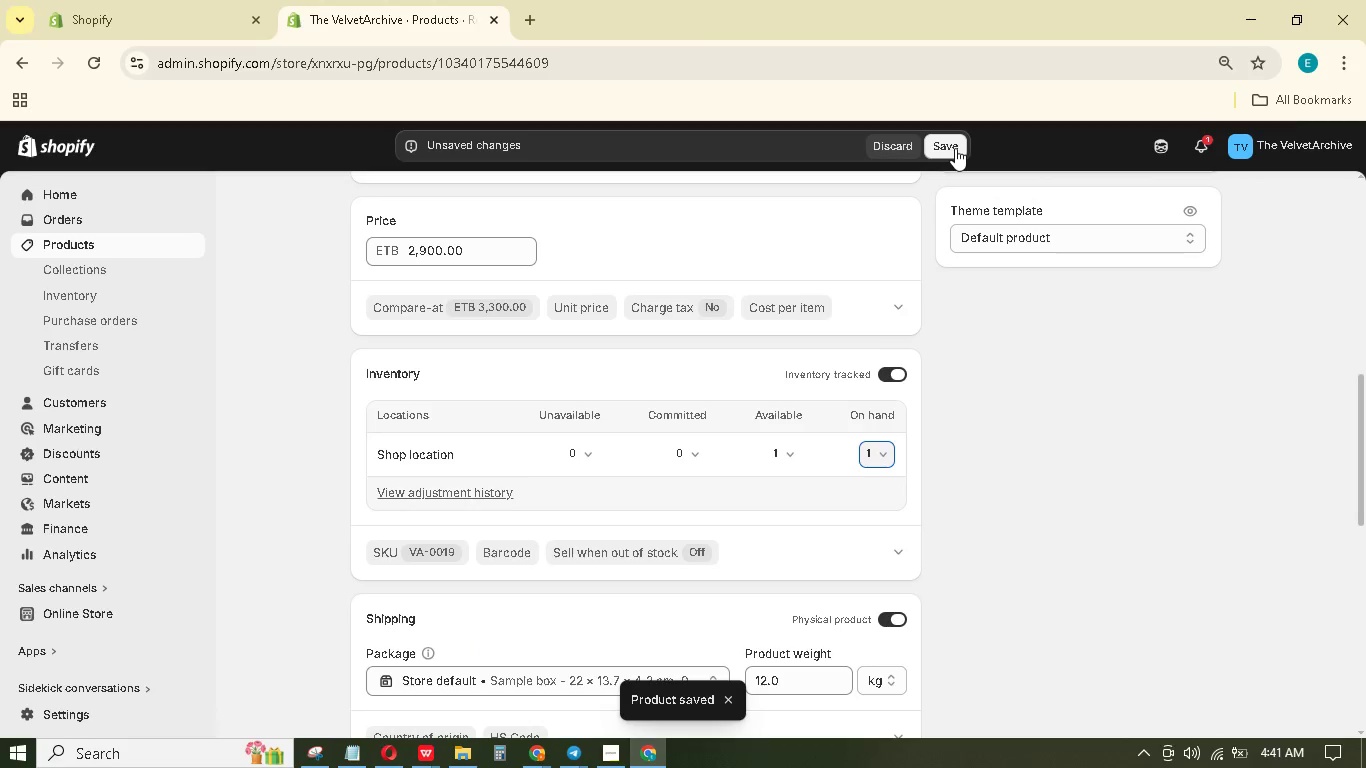 
scroll: coordinate [1184, 280], scroll_direction: up, amount: 18.0
 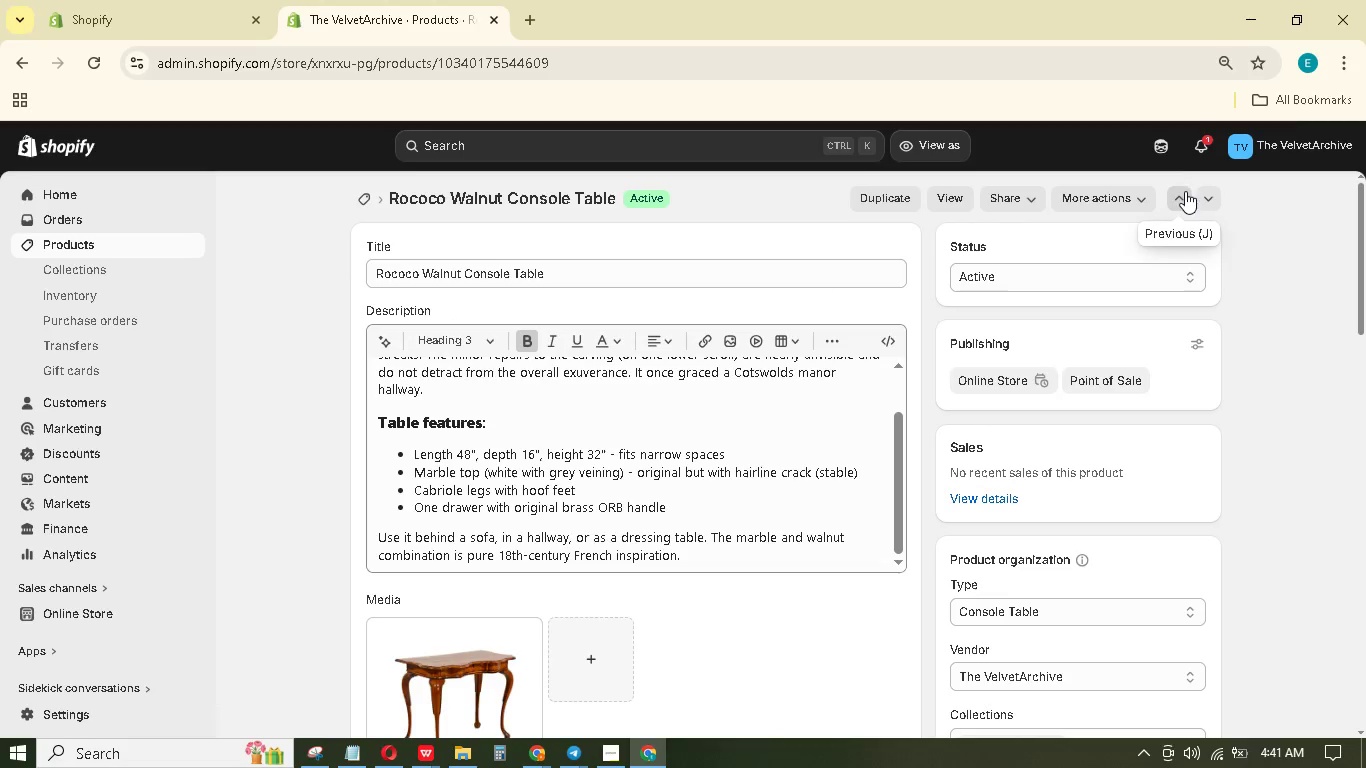 
double_click([1183, 194])
 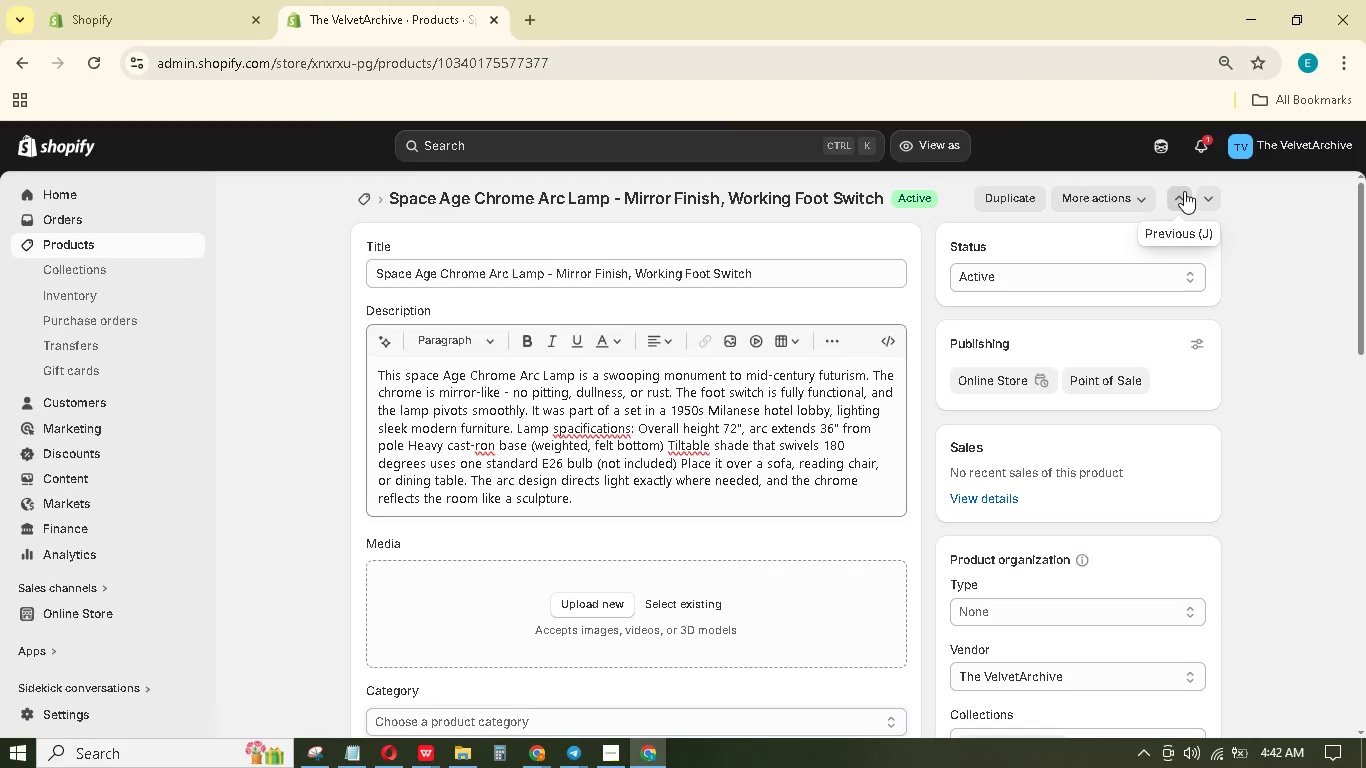 
left_click([1183, 194])
 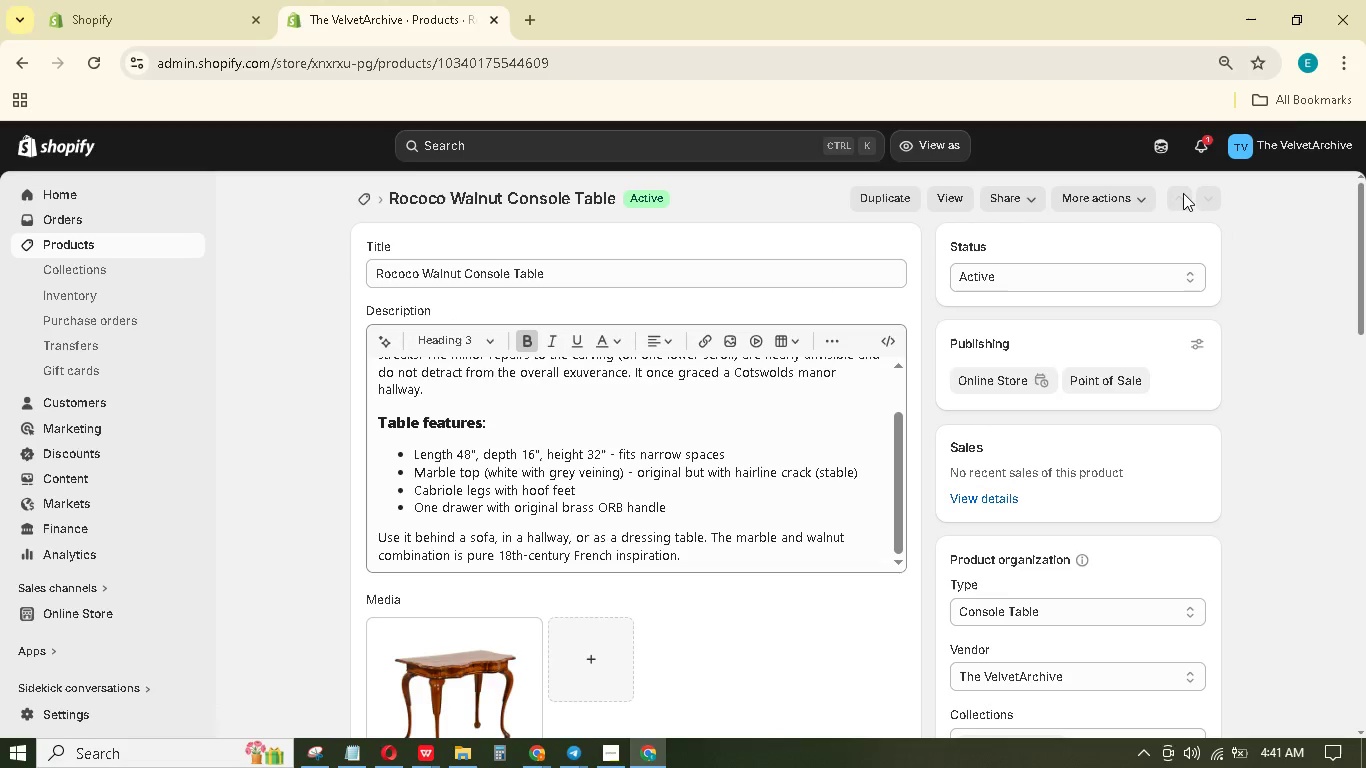 
wait(11.41)
 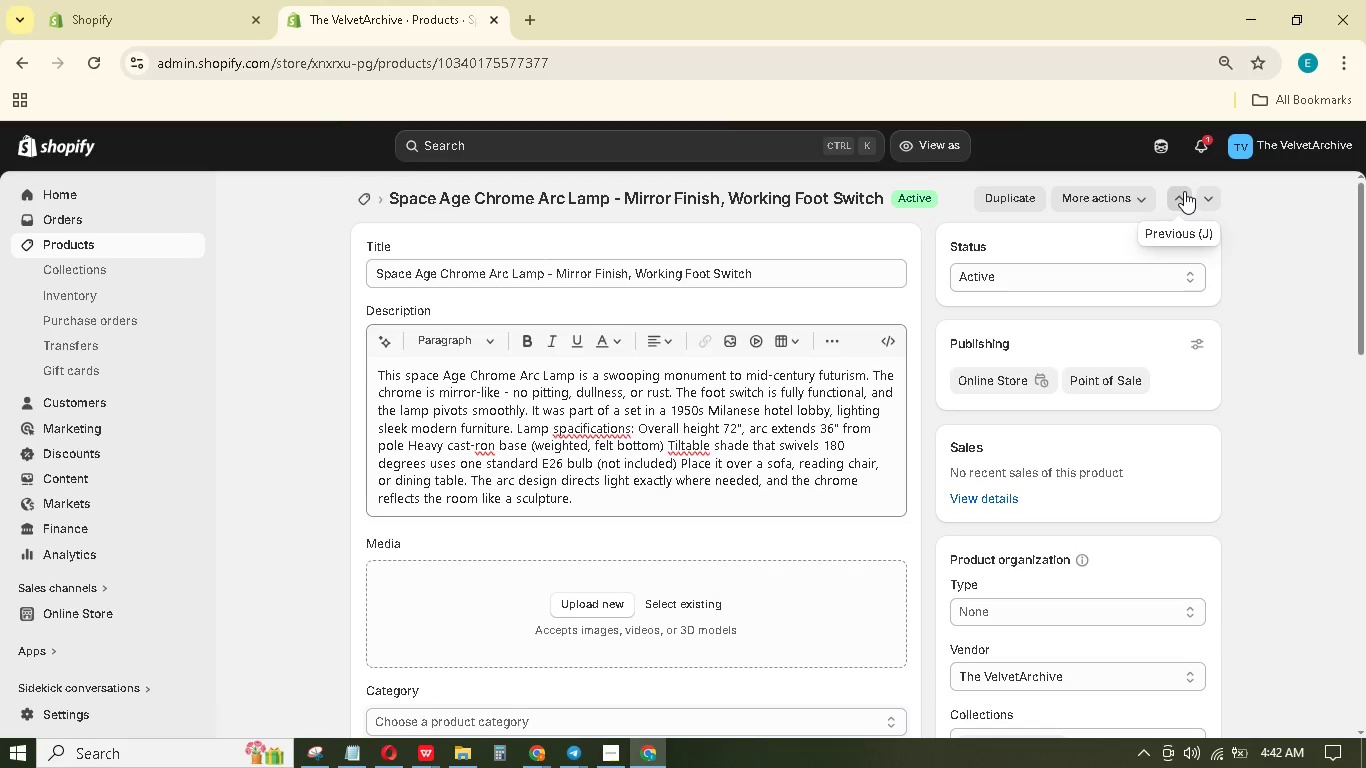 
left_click([412, 373])
 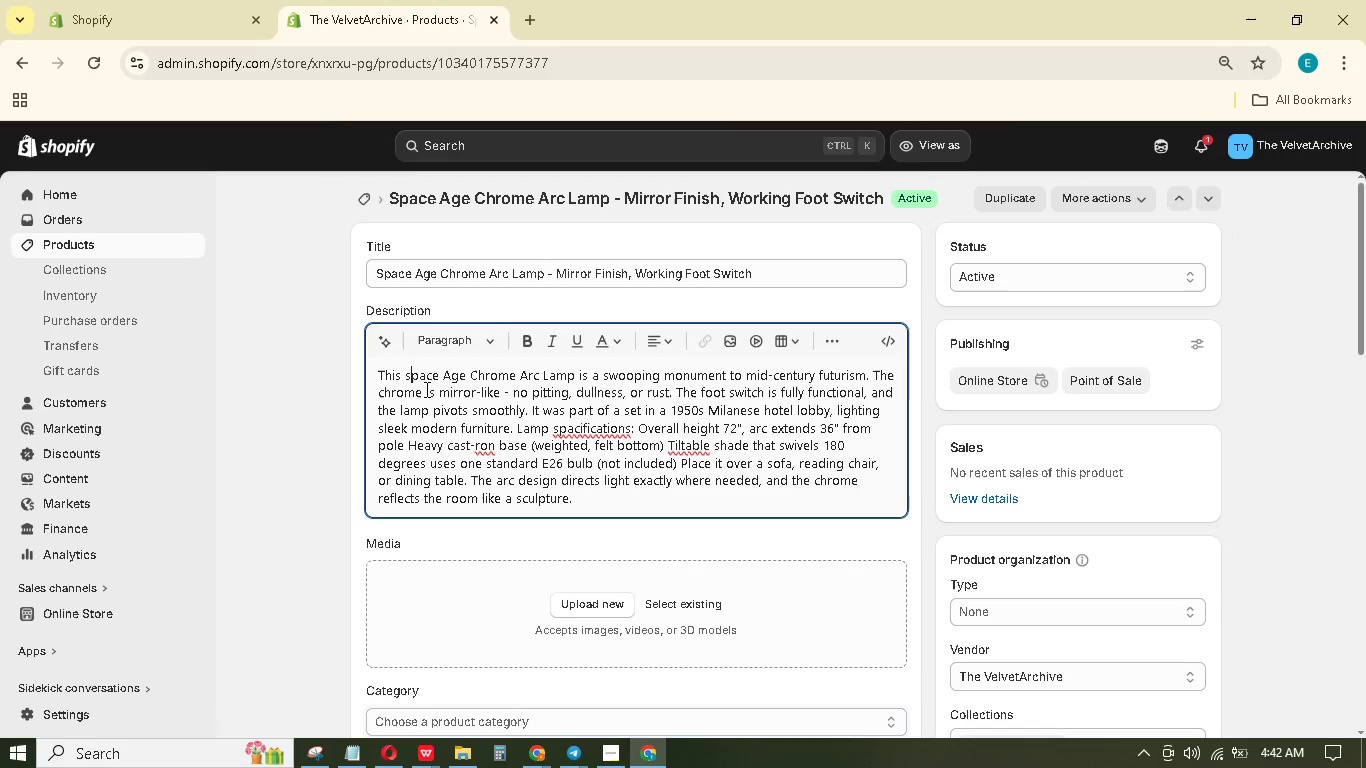 
key(Backspace)
 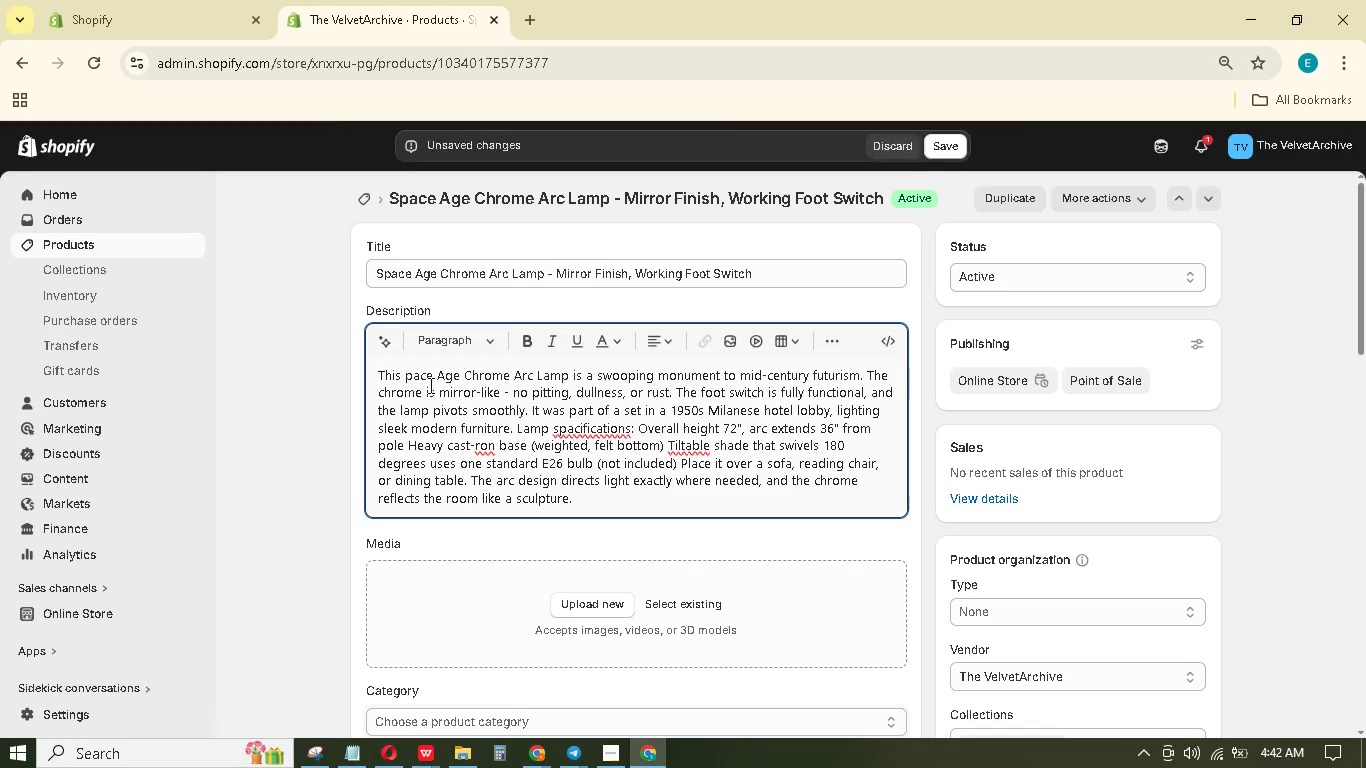 
key(Shift+S)
 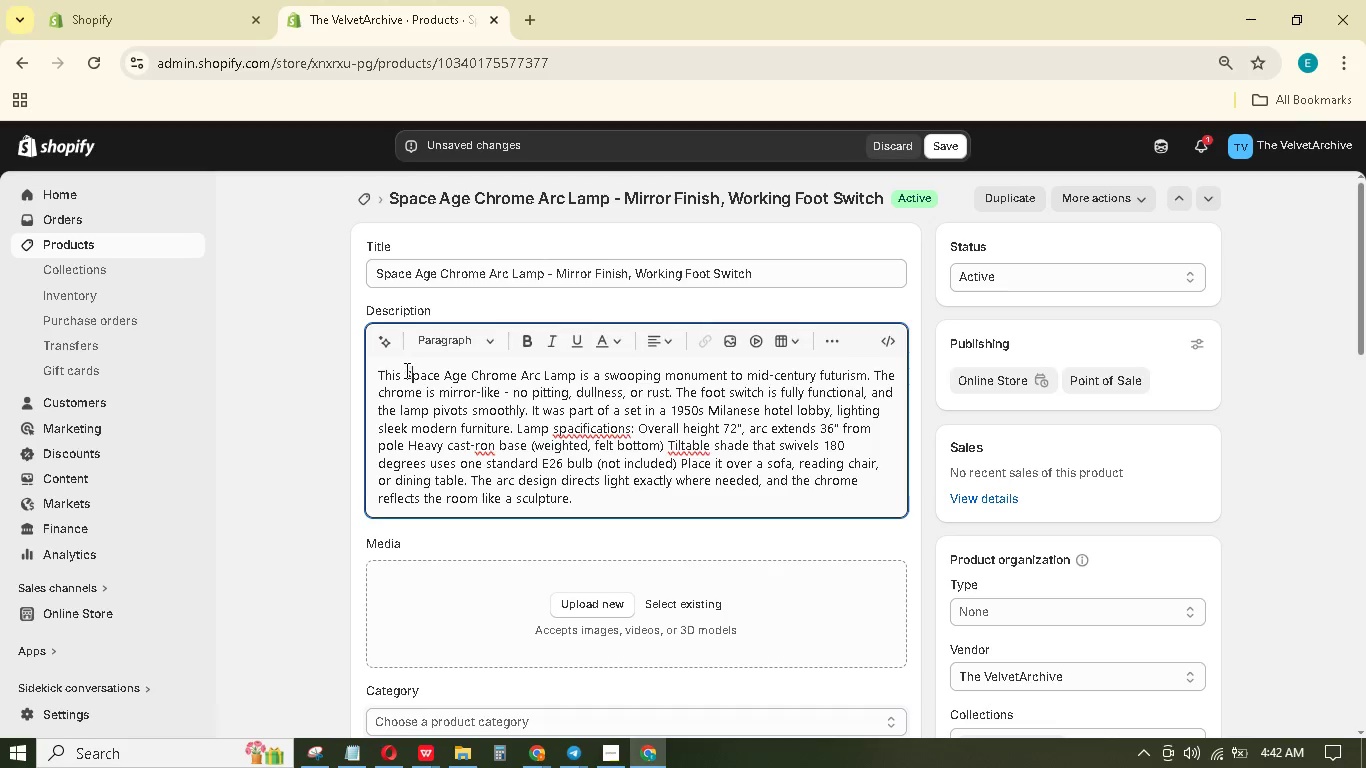 
left_click_drag(start_coordinate=[403, 370], to_coordinate=[573, 350])
 